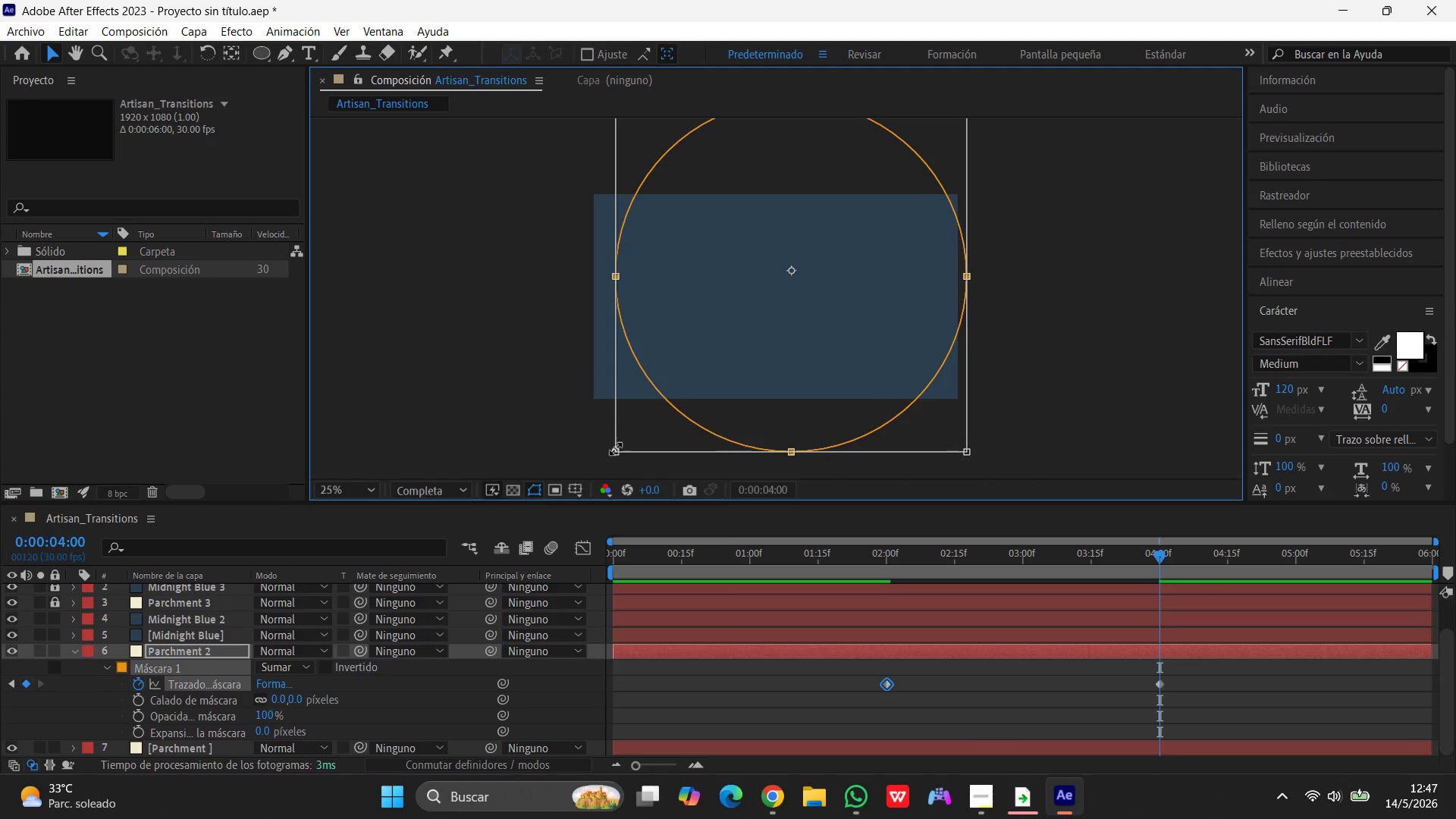 
hold_key(key=ShiftLeft, duration=1.06)
left_click_drag(start_coordinate=[616, 452], to_coordinate=[576, 477])
 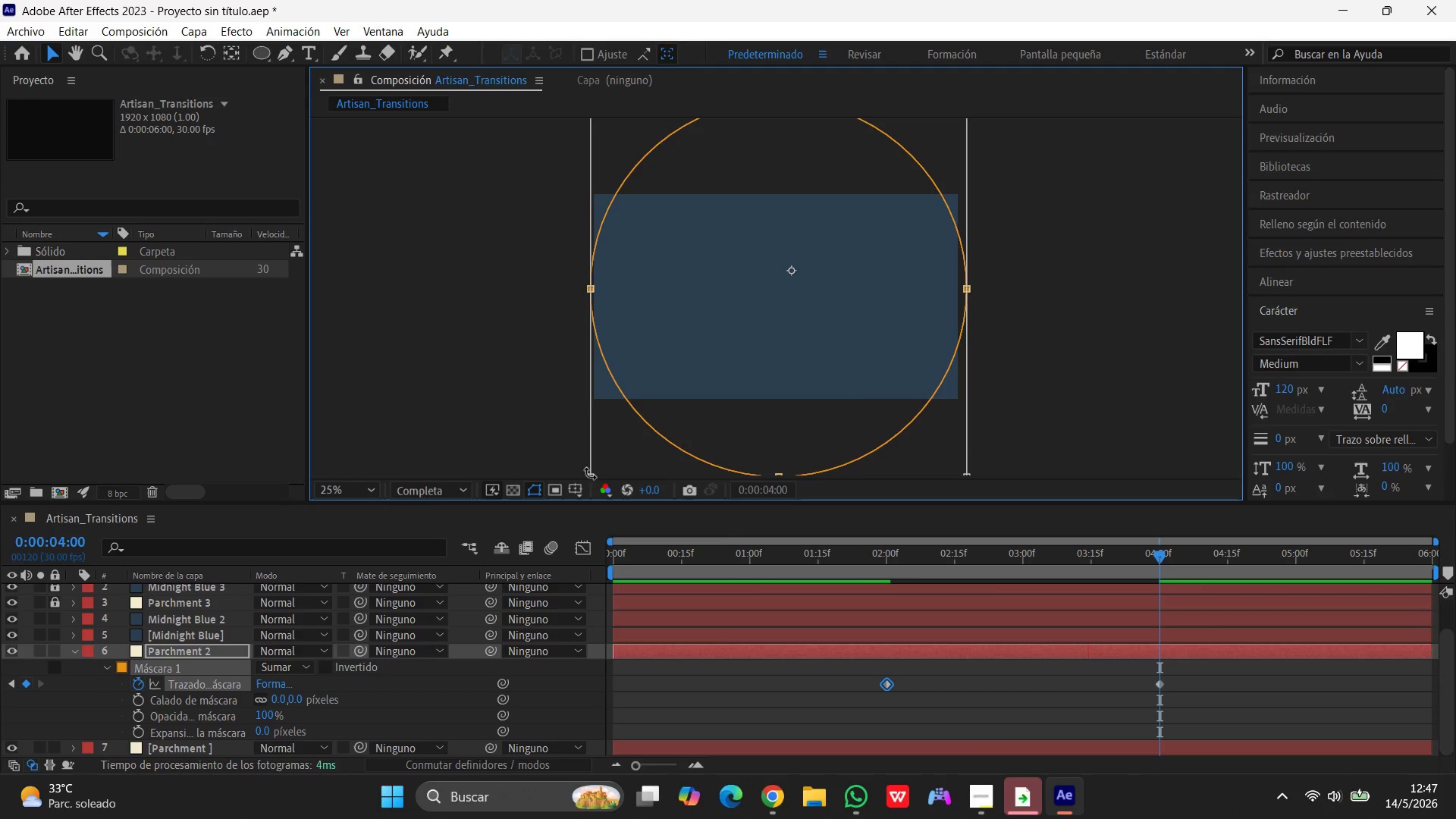 
hold_key(key=ShiftLeft, duration=1.0)
left_click_drag(start_coordinate=[588, 475], to_coordinate=[507, 537])
 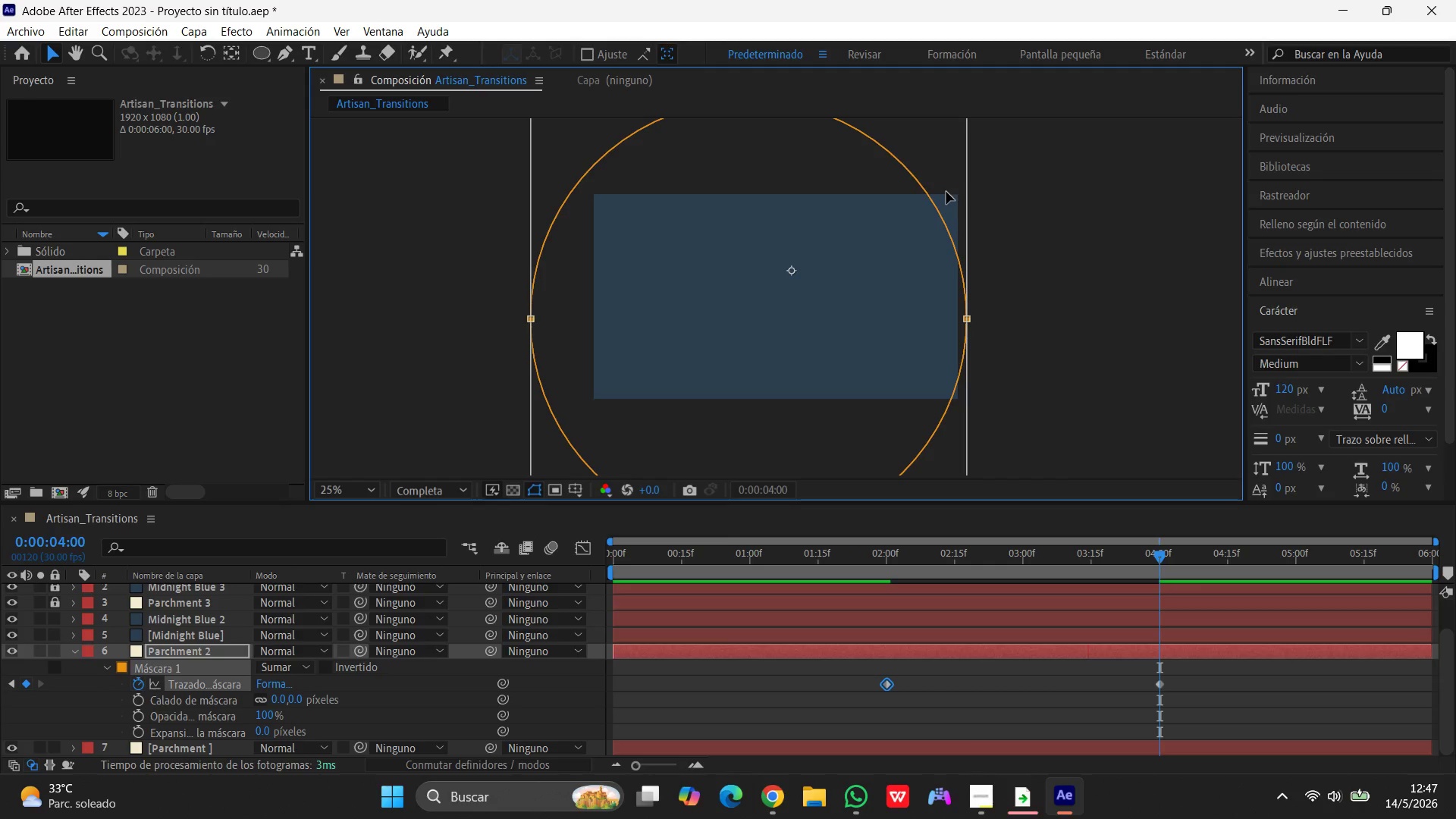 
scroll: coordinate [946, 192], scroll_direction: down, amount: 2.0
 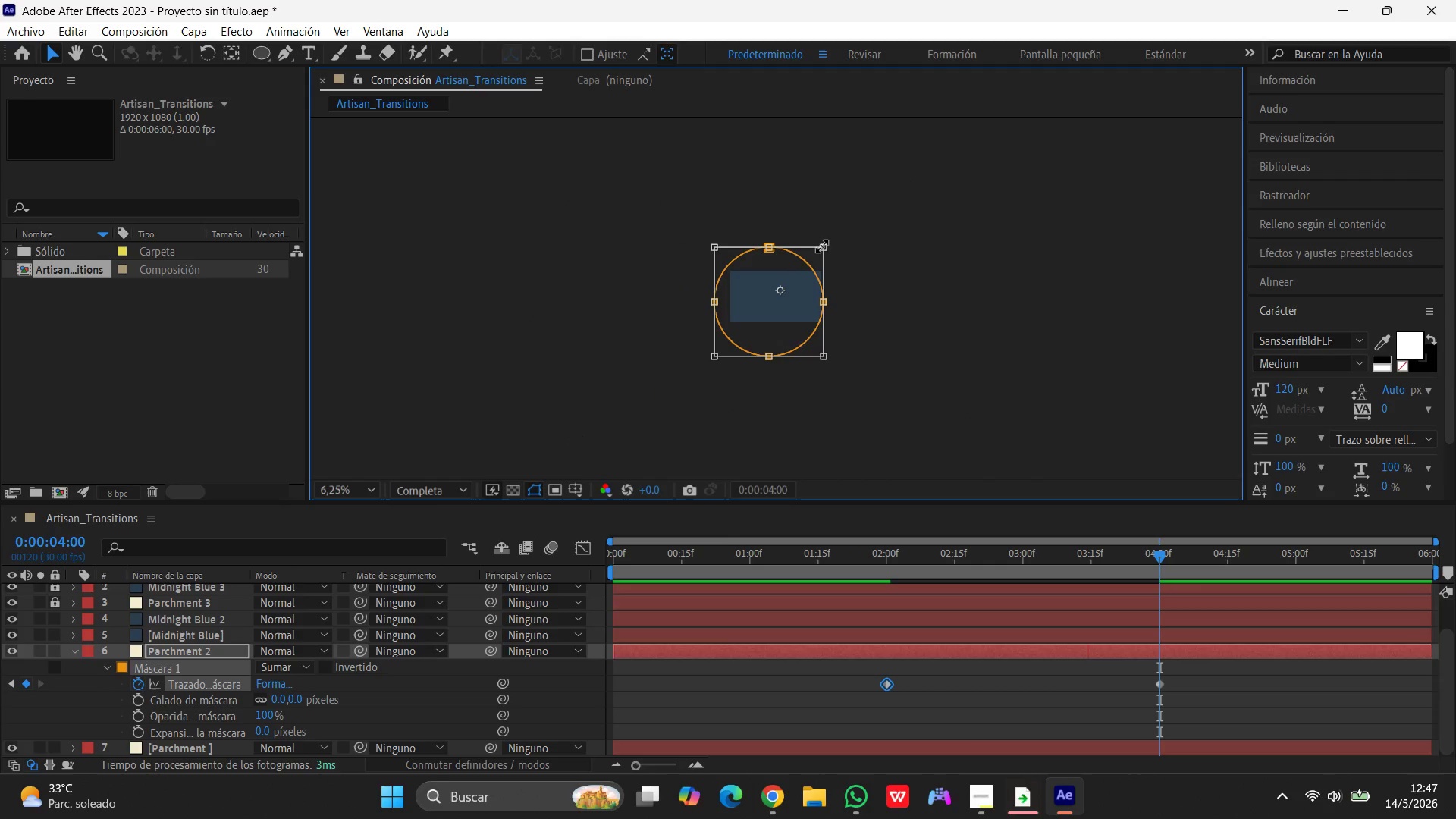 
hold_key(key=ShiftLeft, duration=0.78)
left_click_drag(start_coordinate=[822, 246], to_coordinate=[846, 231])
 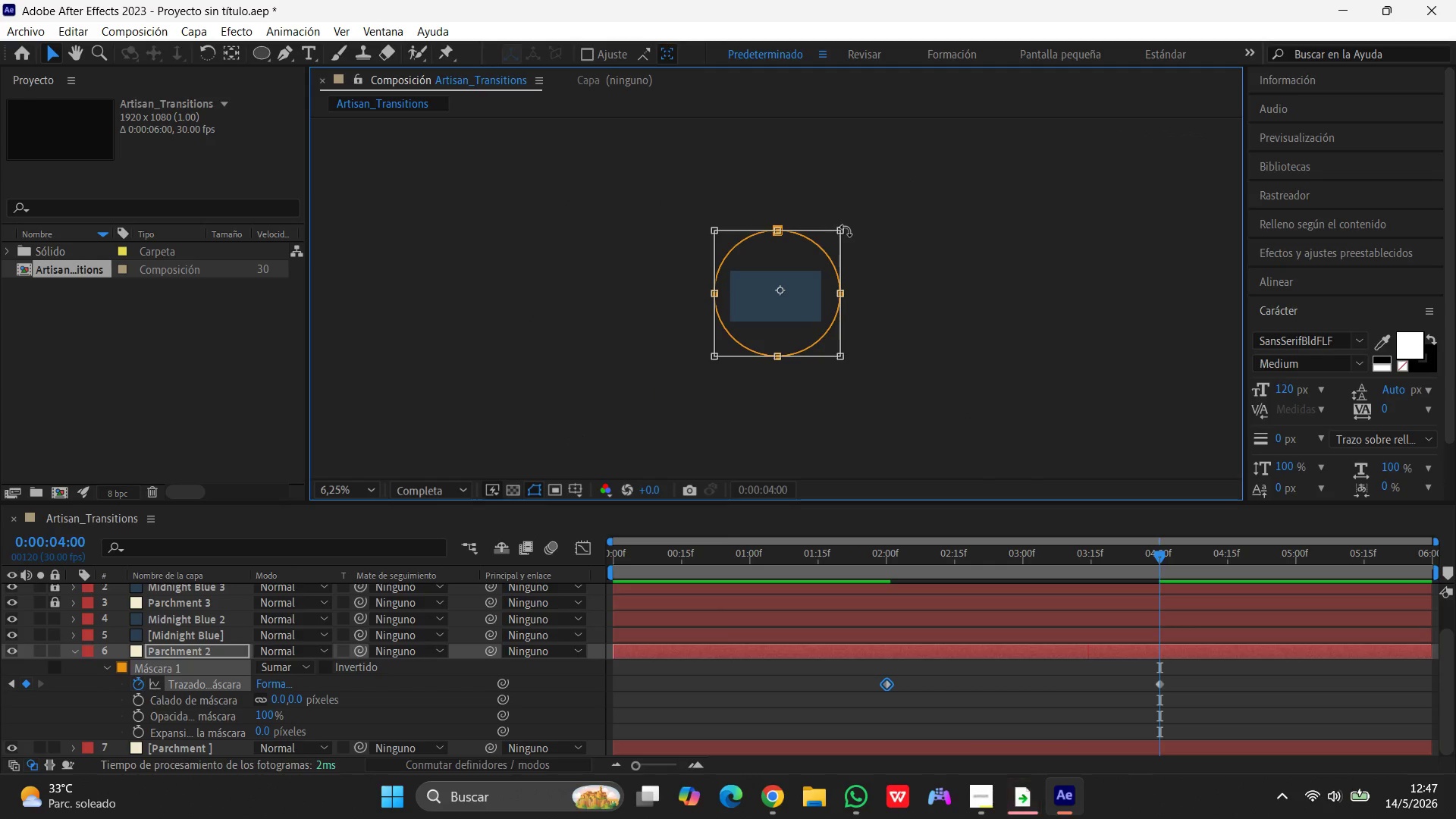 
wait(10.62)
 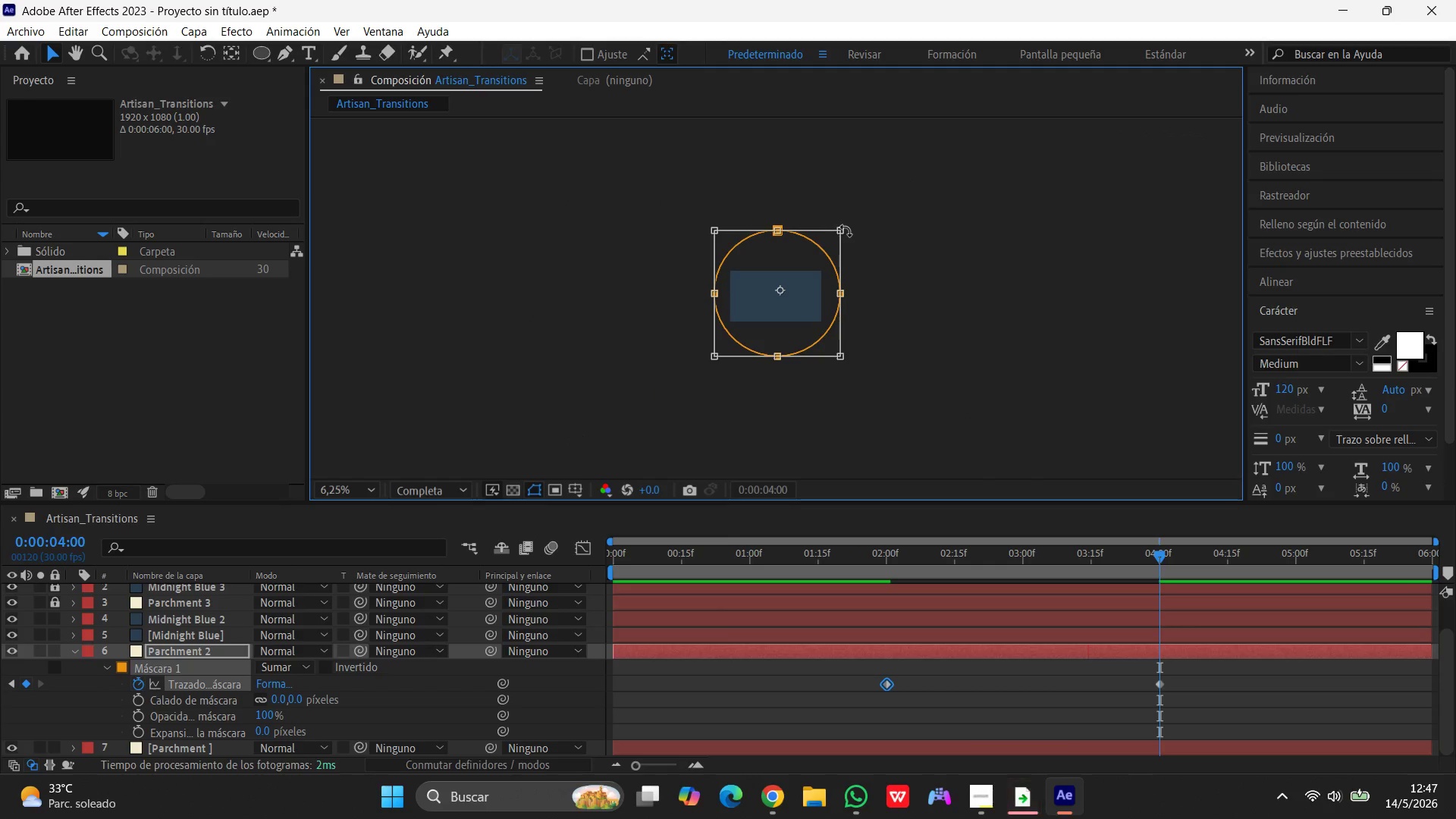 
left_click_drag(start_coordinate=[1159, 557], to_coordinate=[1206, 588])
 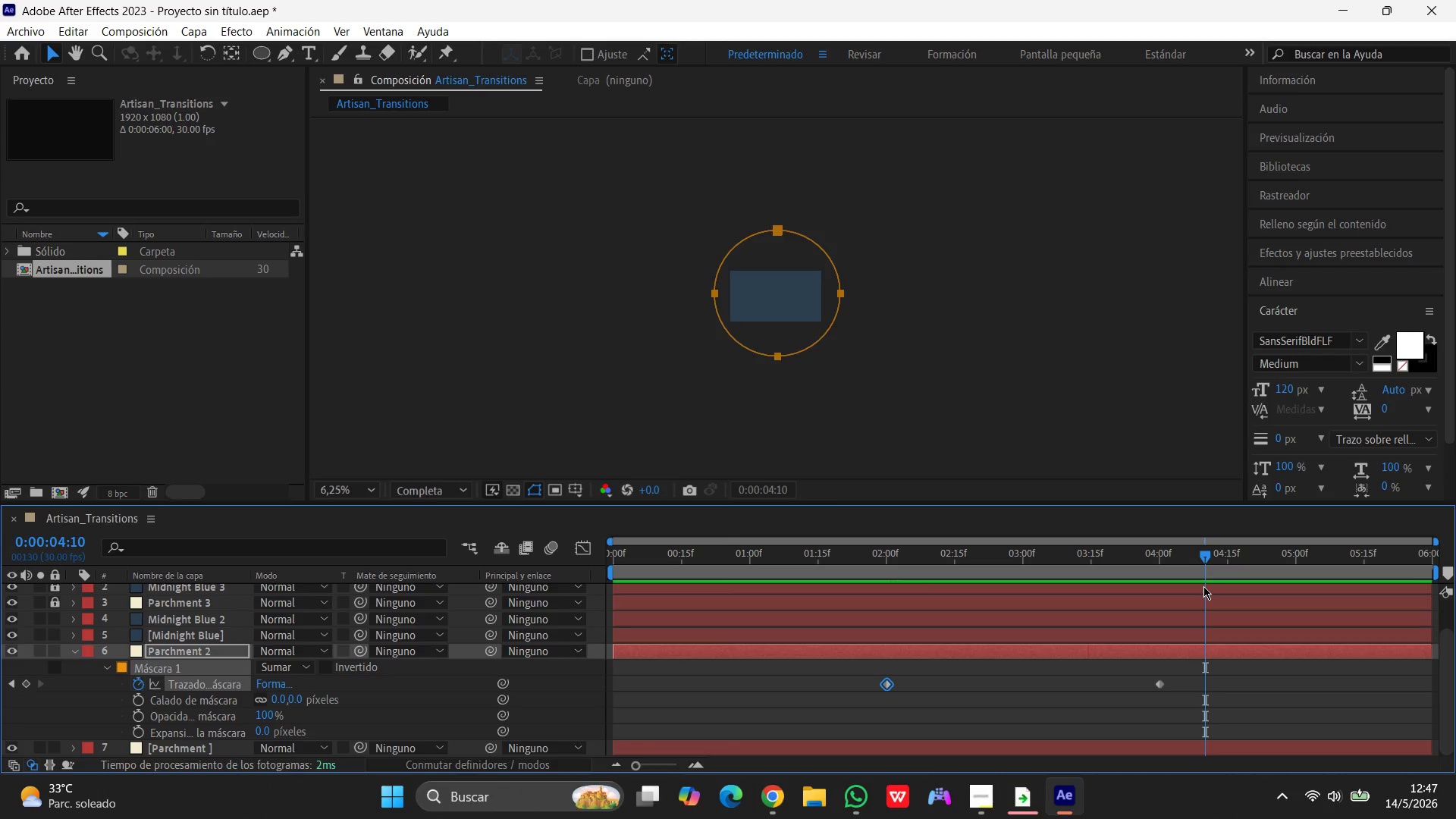 
wait(16.14)
 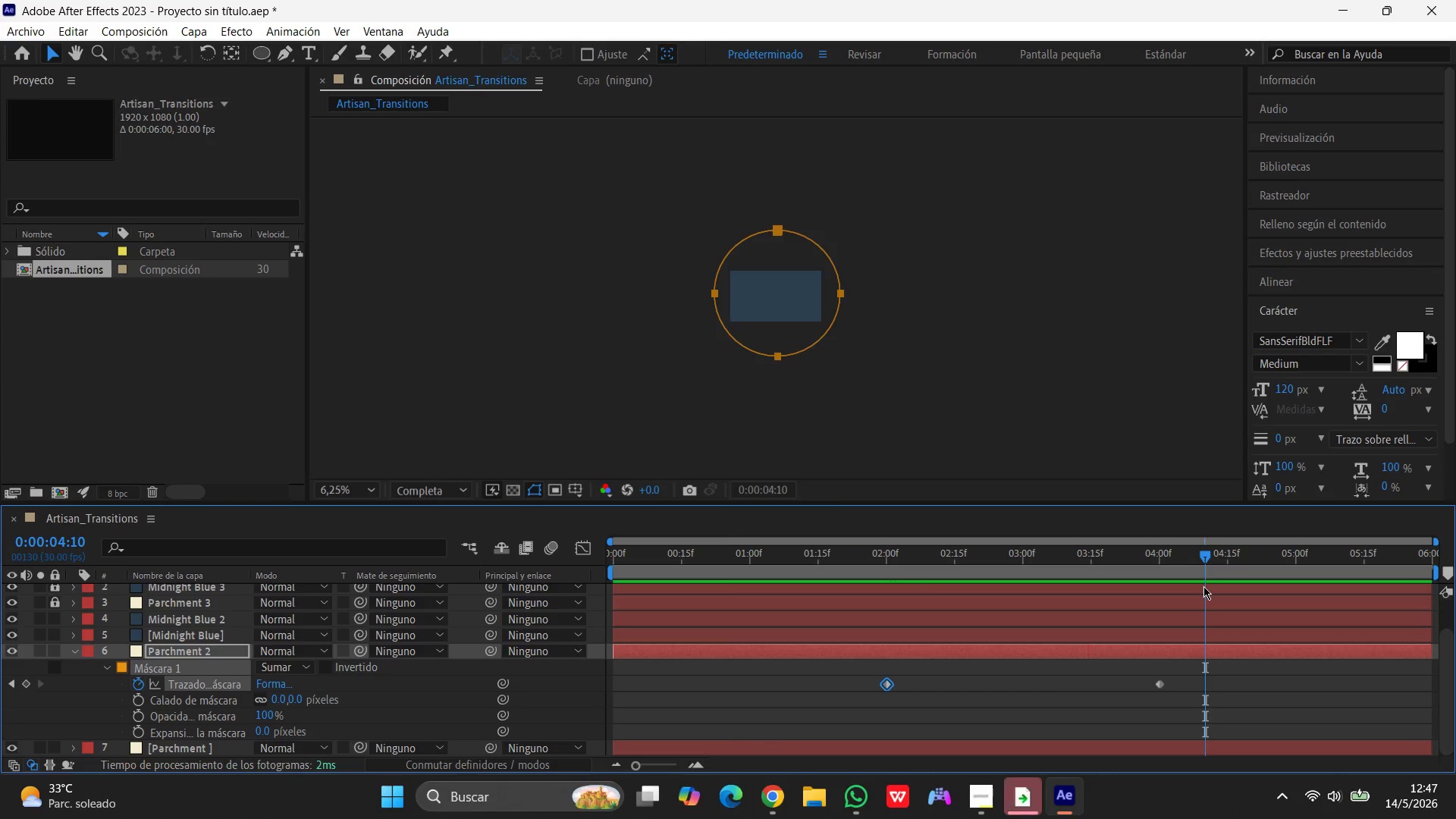 
key(Control+Z)
 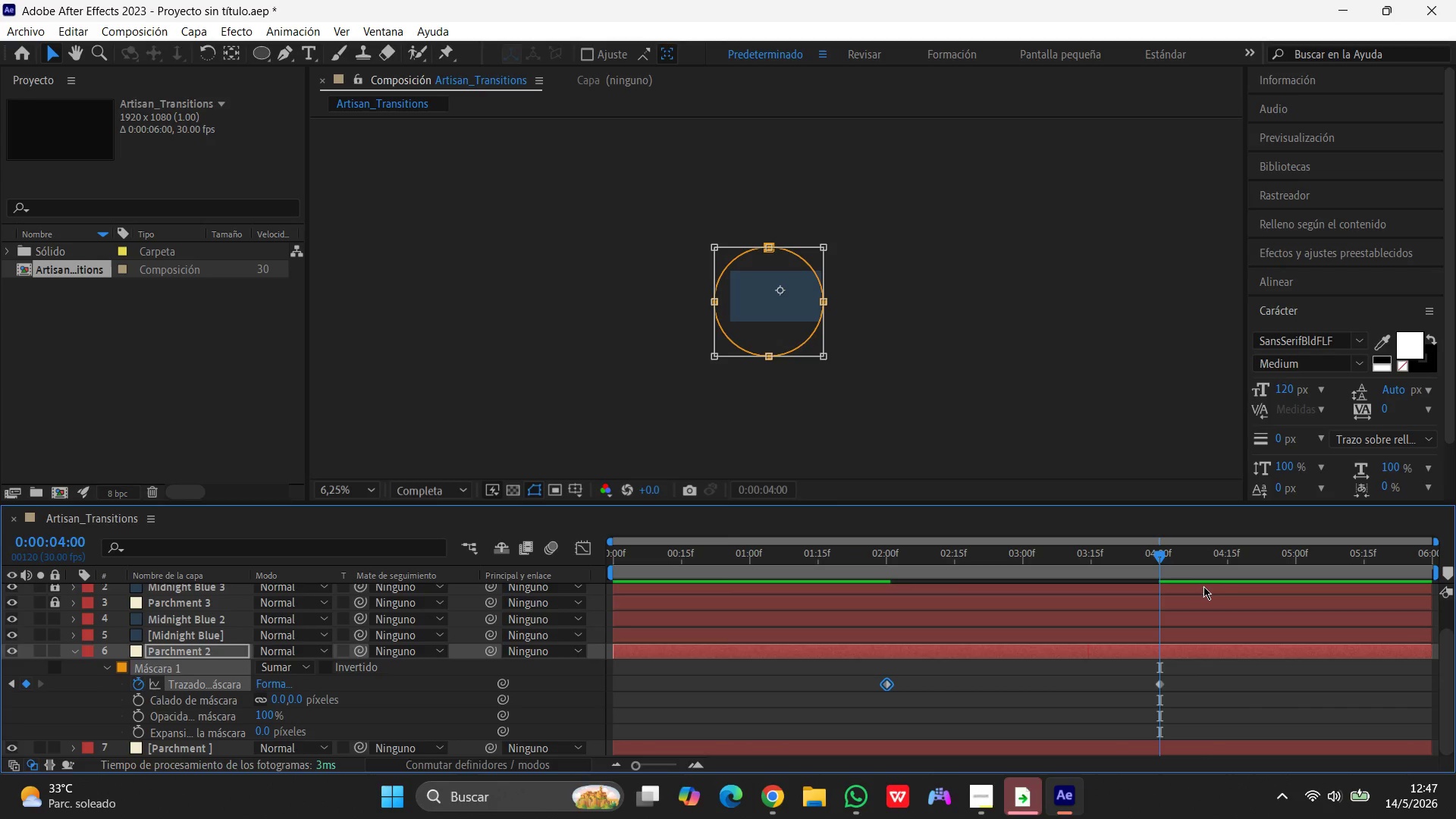 
key(Control+Z)
 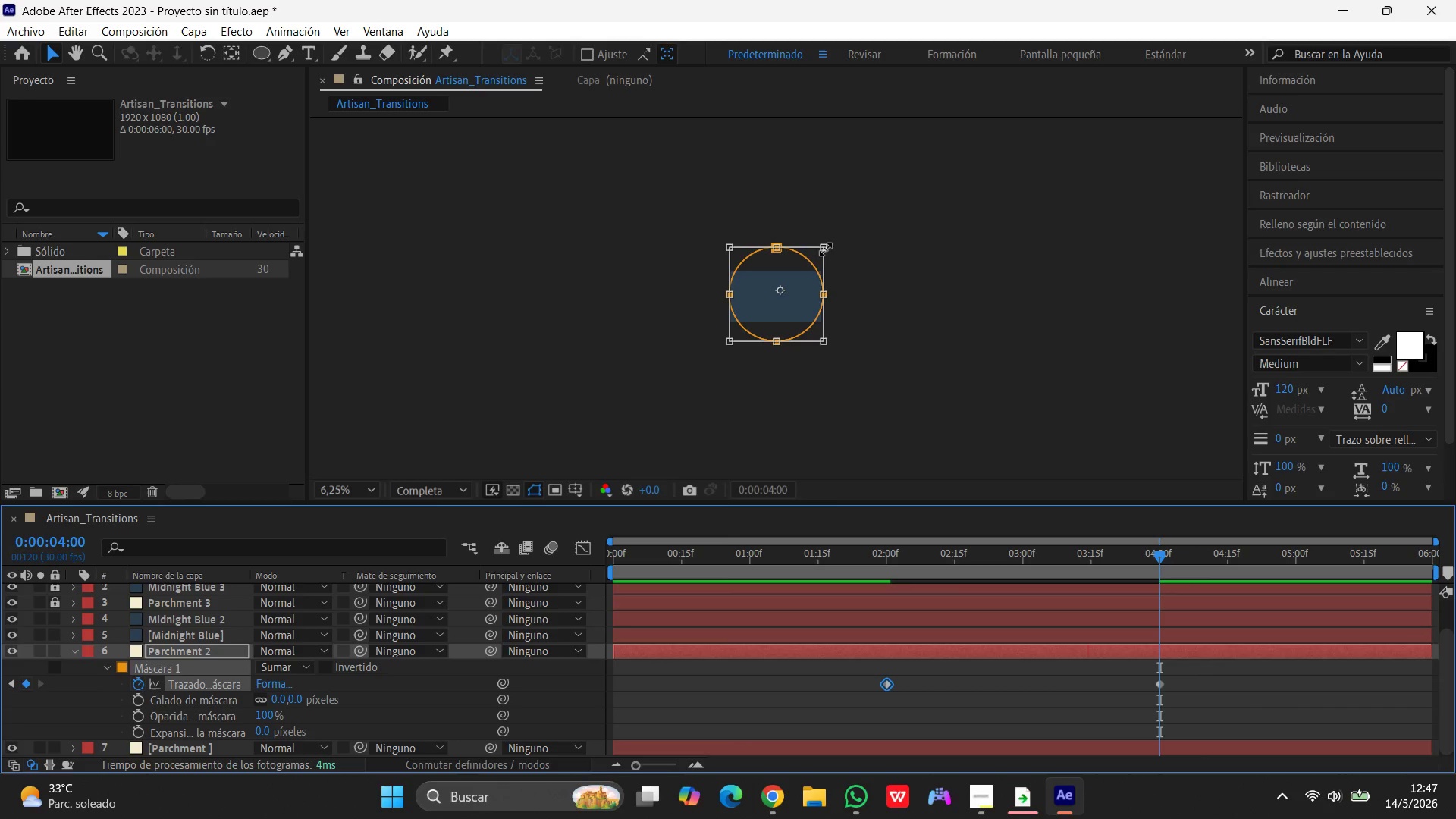 
key(Control+Z)
 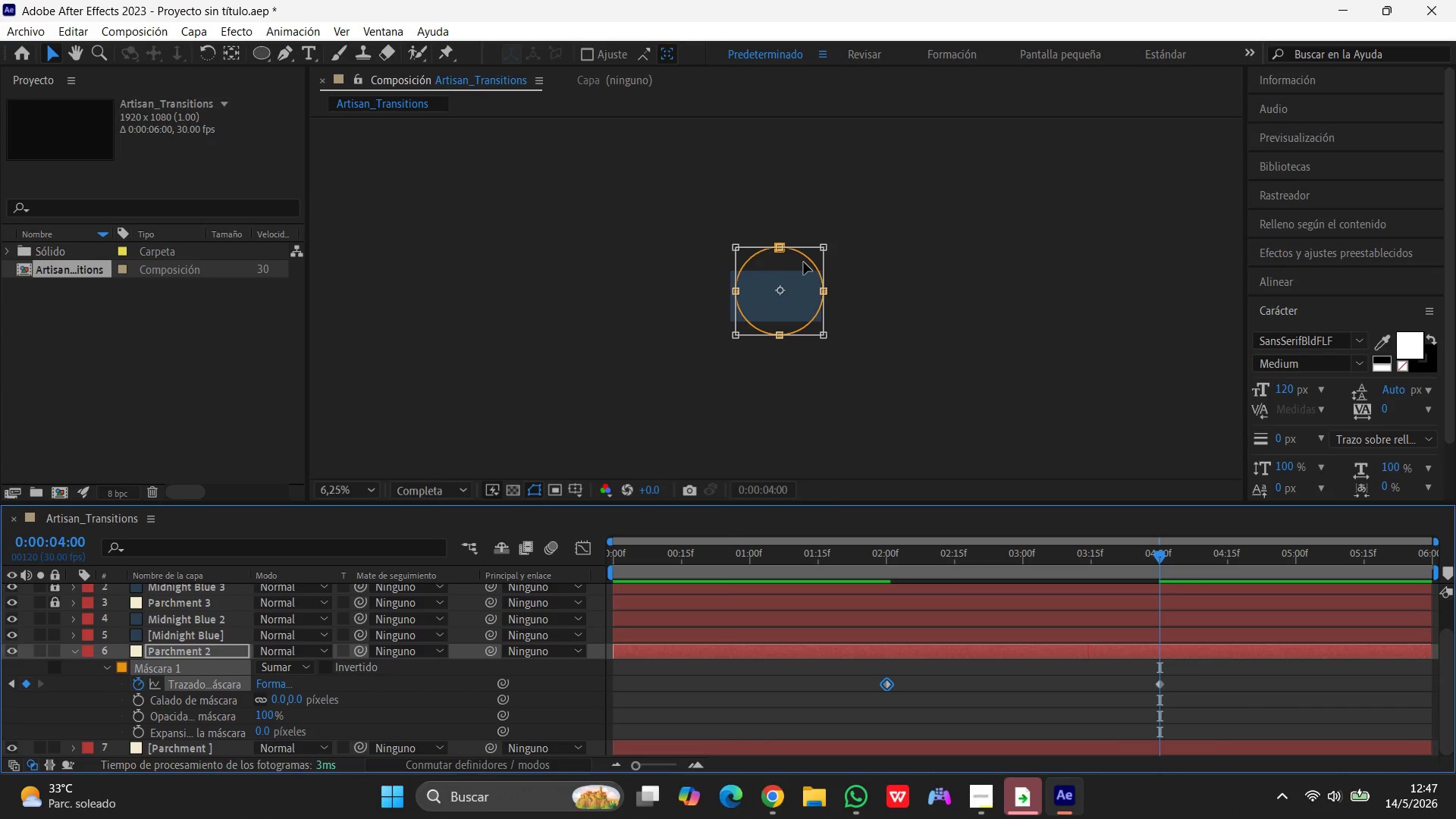 
key(Control+Z)
 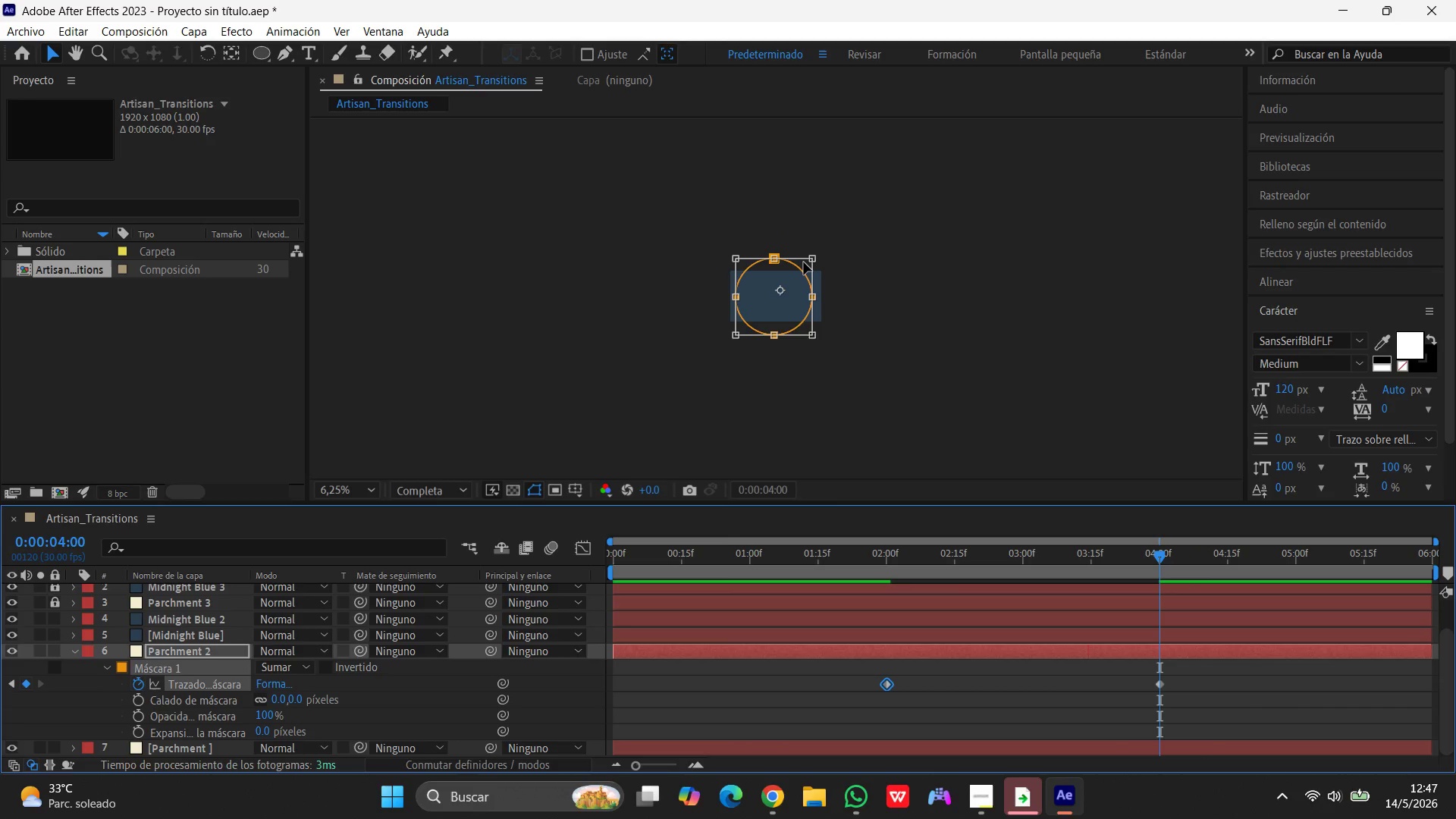 
key(Control+Z)
 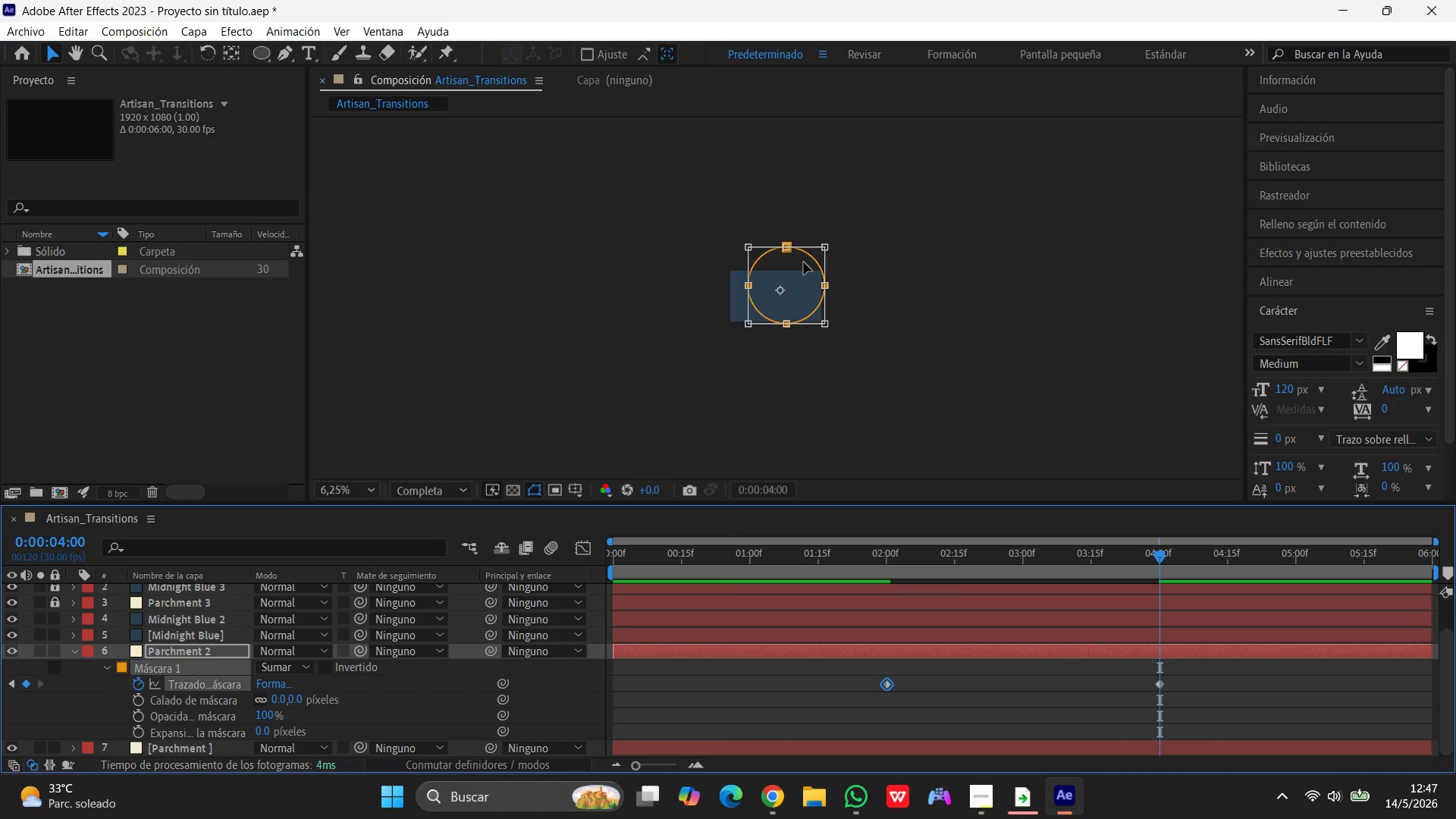 
key(Control+Z)
 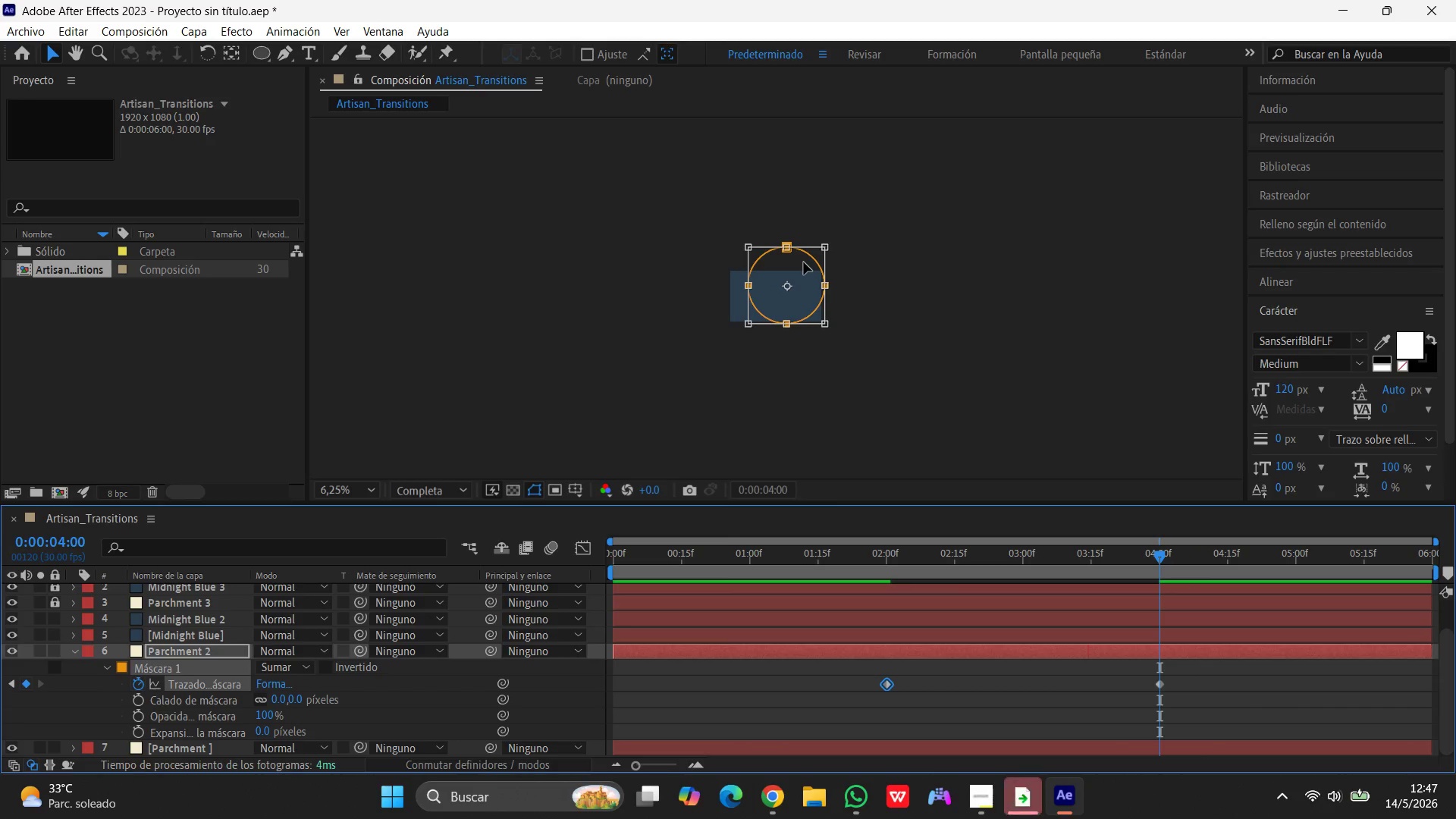 
key(Control+Z)
 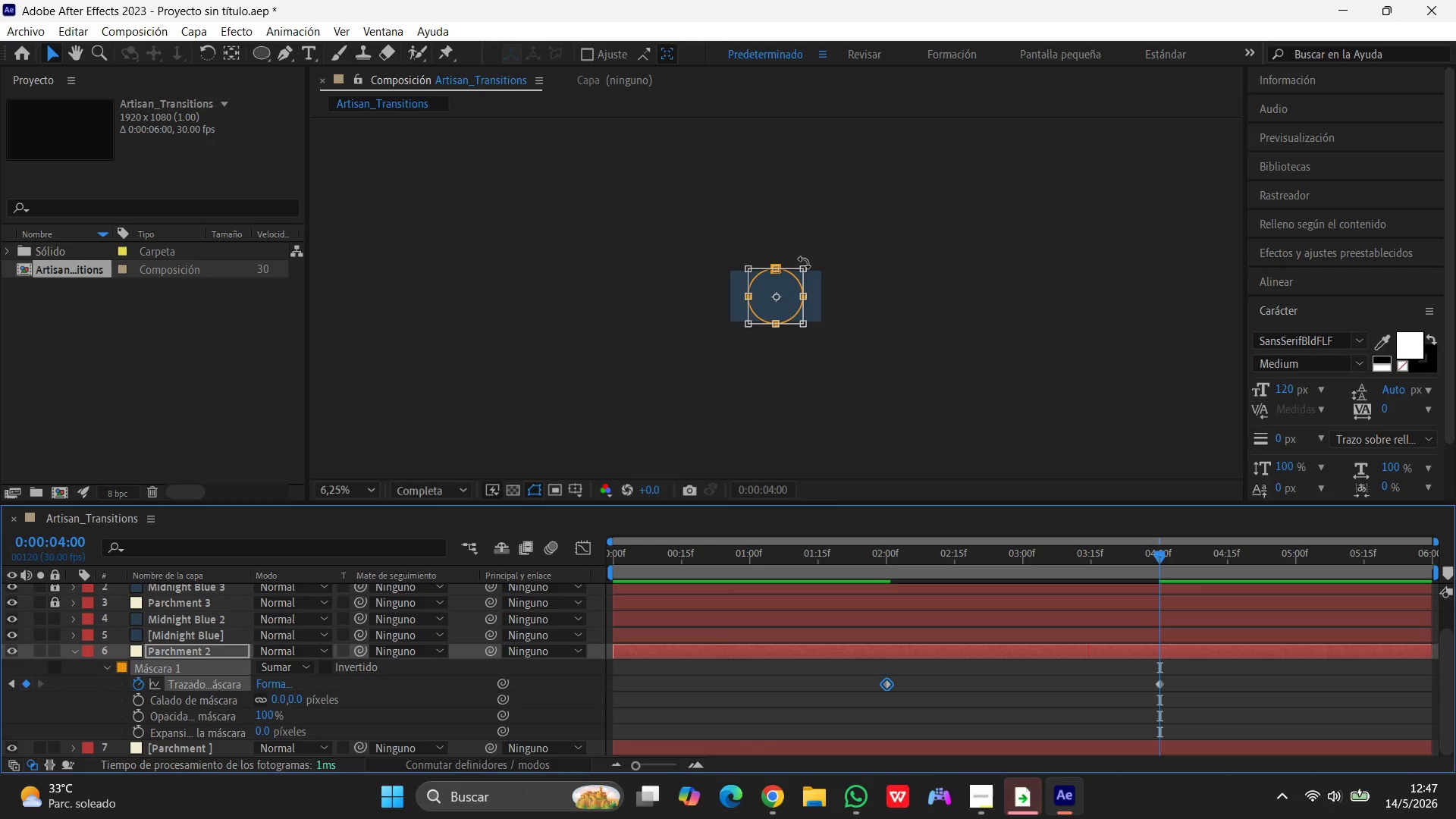 
key(Control+Z)
 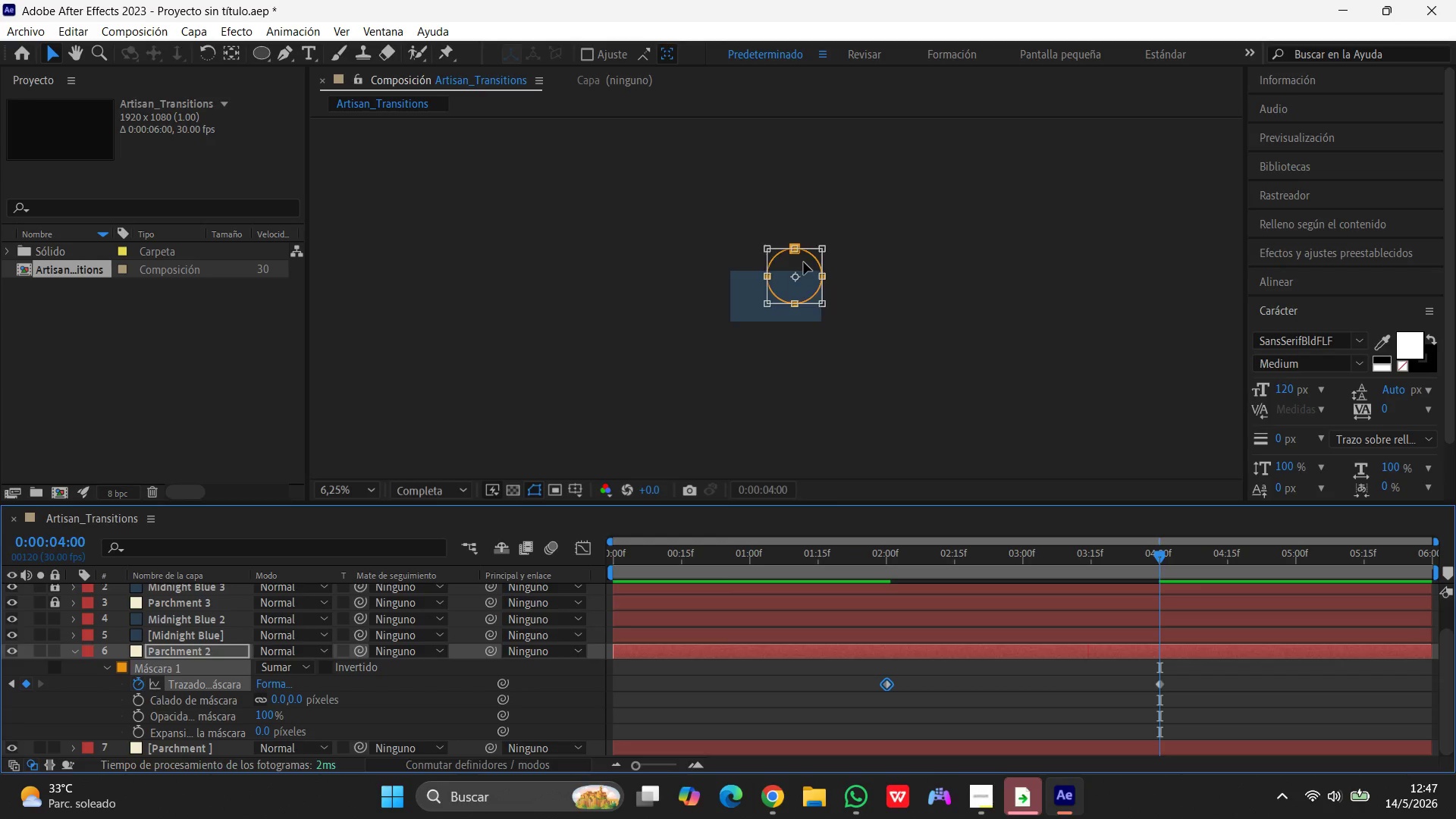 
key(Control+Z)
 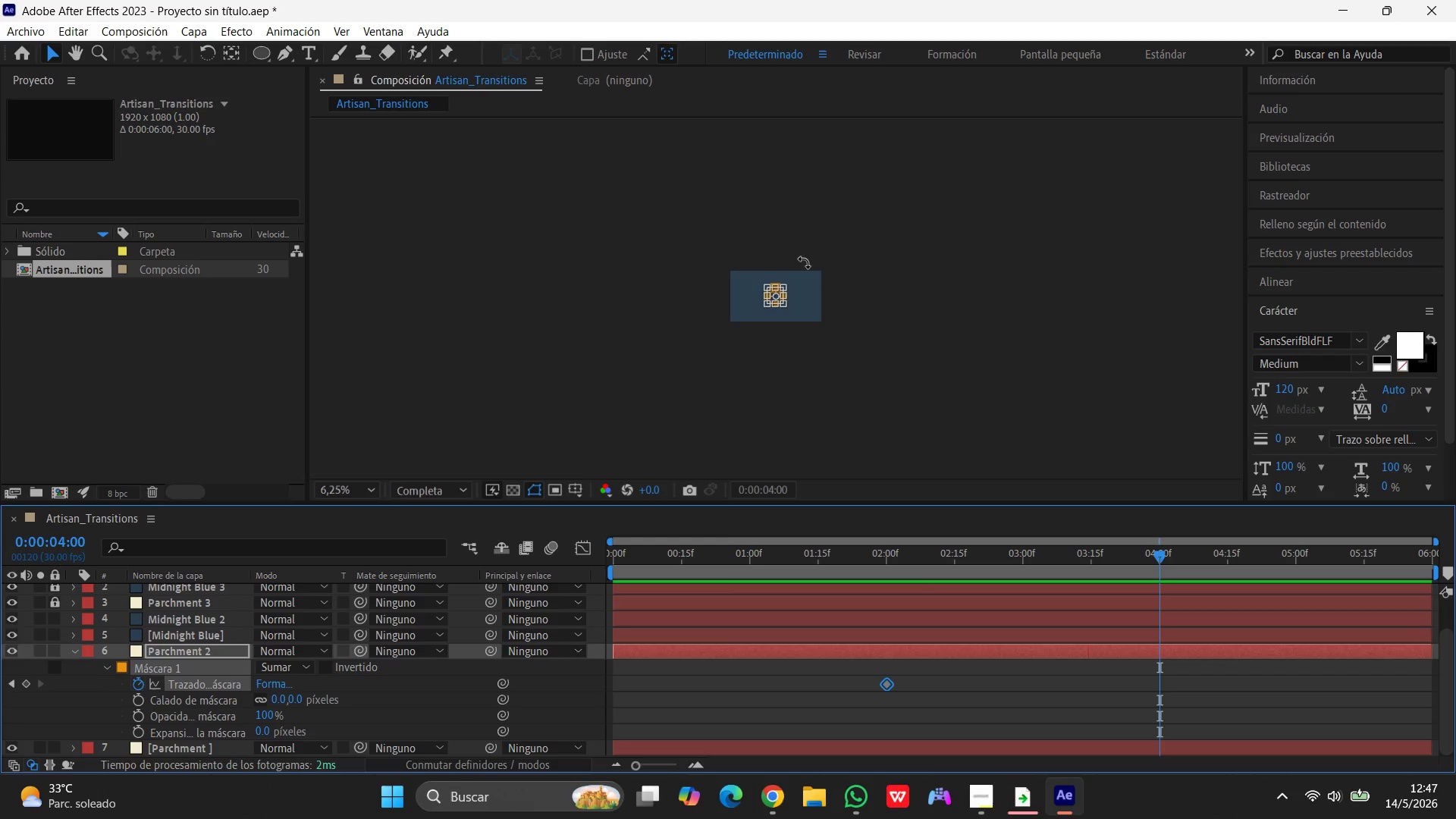 
scroll: coordinate [806, 264], scroll_direction: up, amount: 2.0
 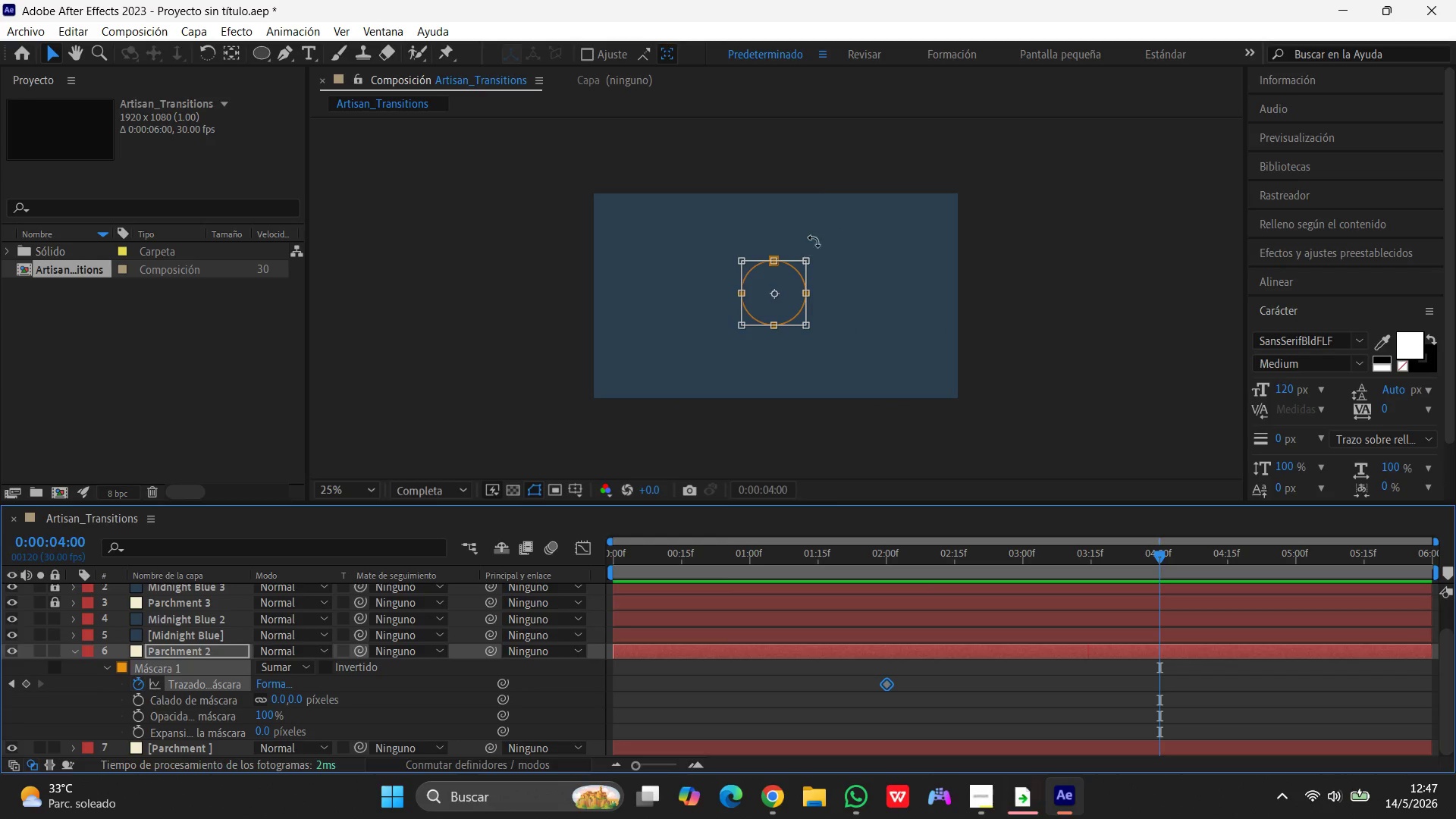 
wait(6.07)
 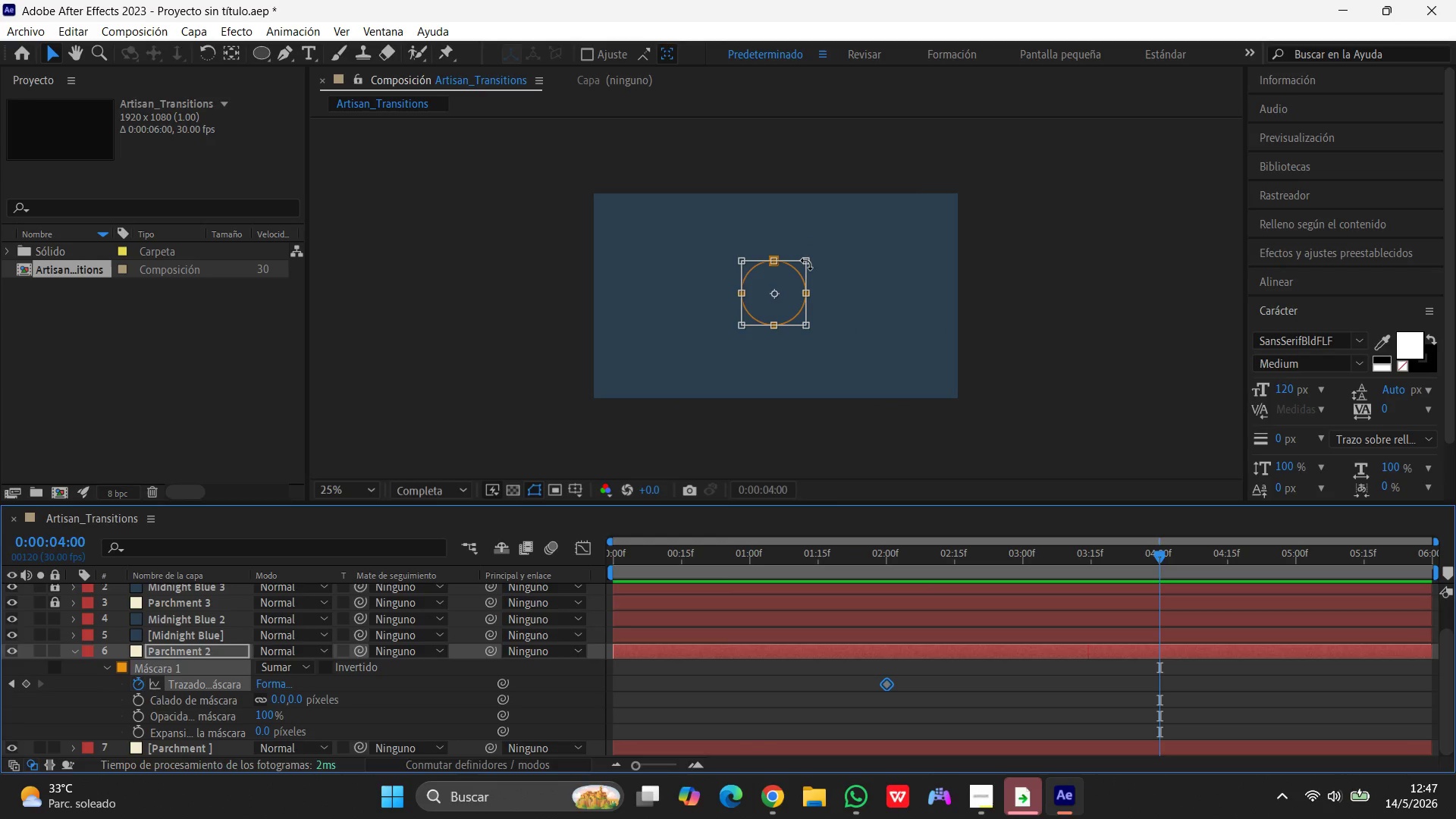 
left_click([50, 56])
 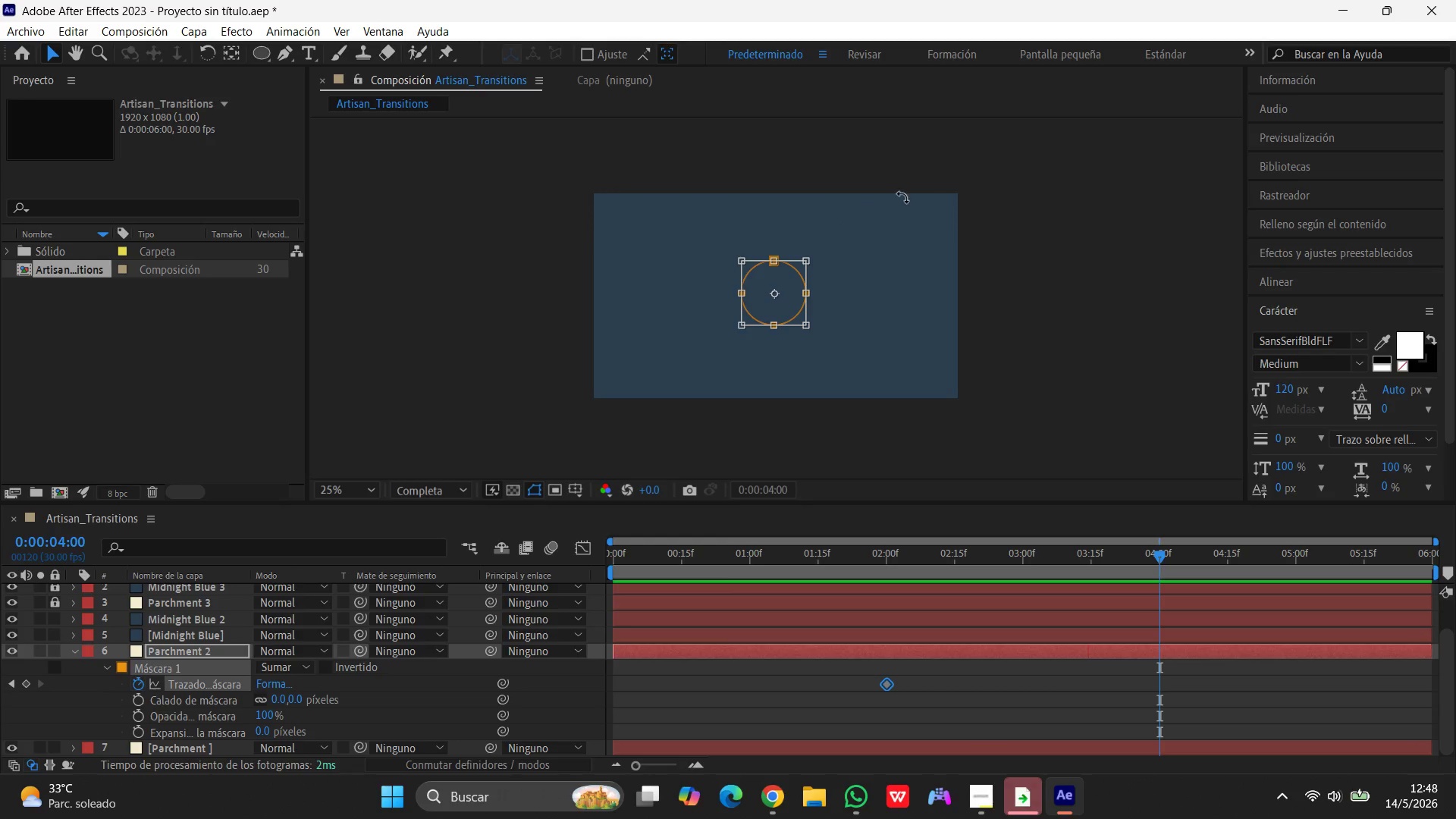 
wait(7.75)
 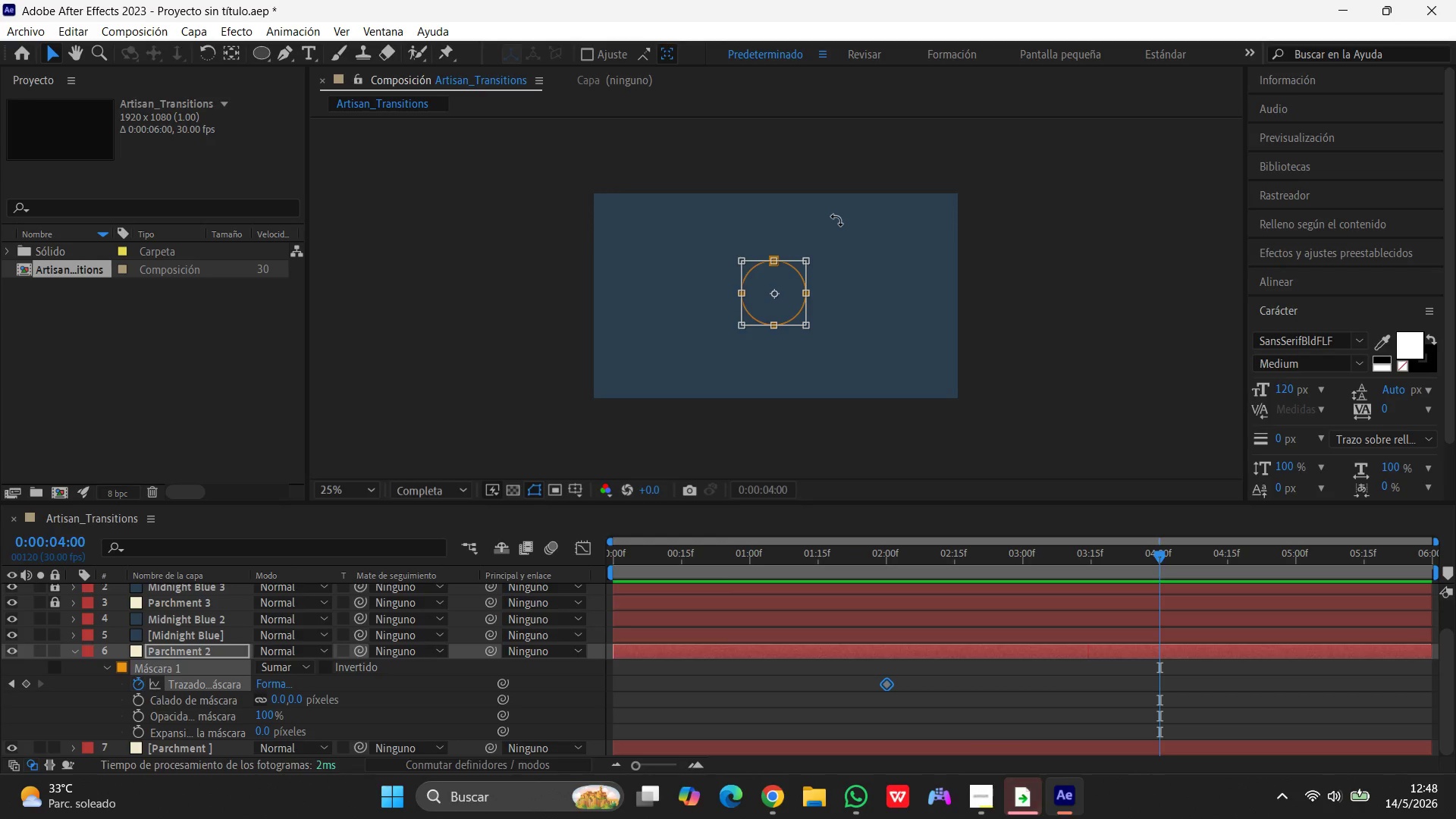 
left_click_drag(start_coordinate=[808, 262], to_coordinate=[987, 178])
 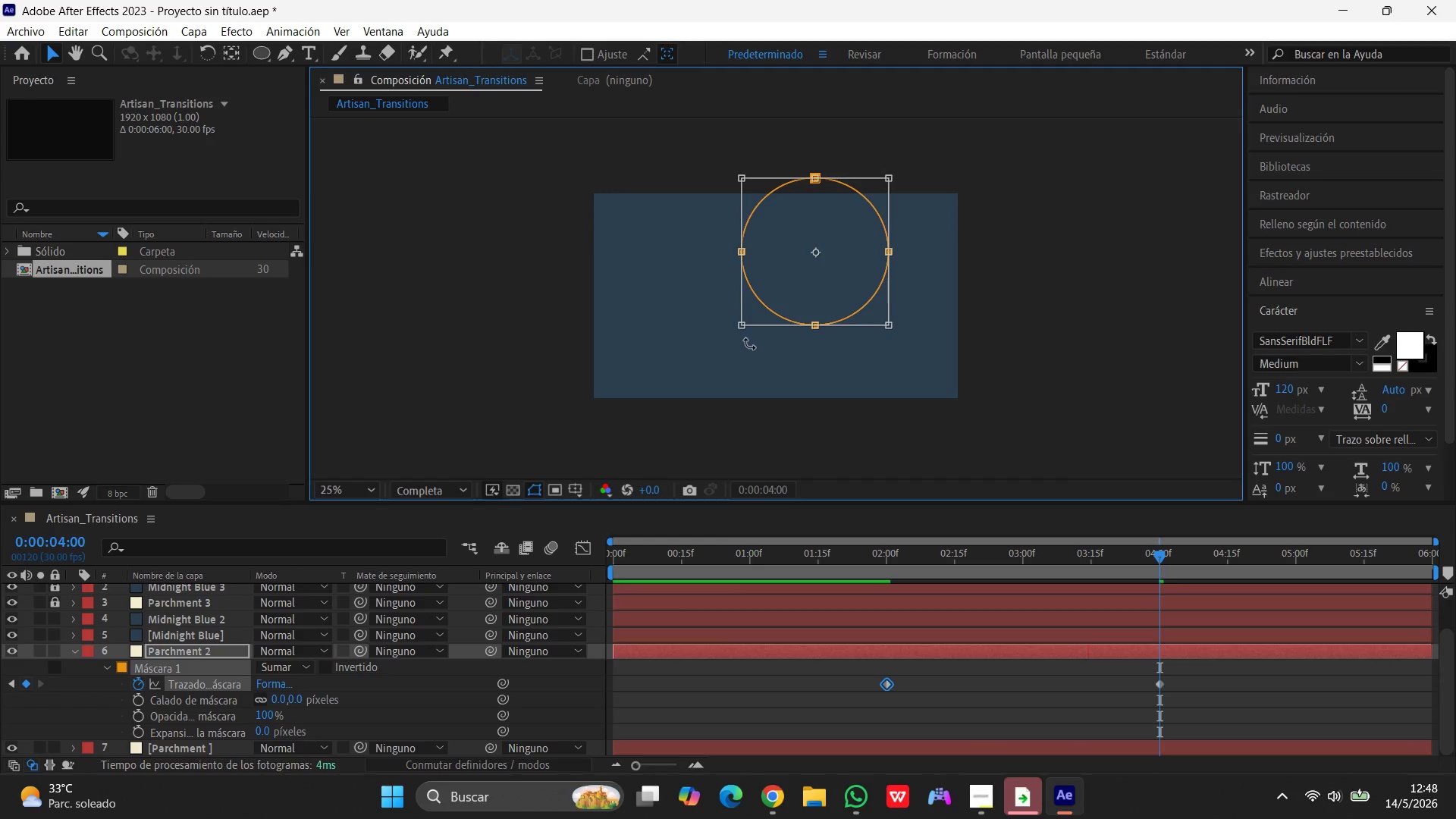 
hold_key(key=ShiftLeft, duration=0.98)
 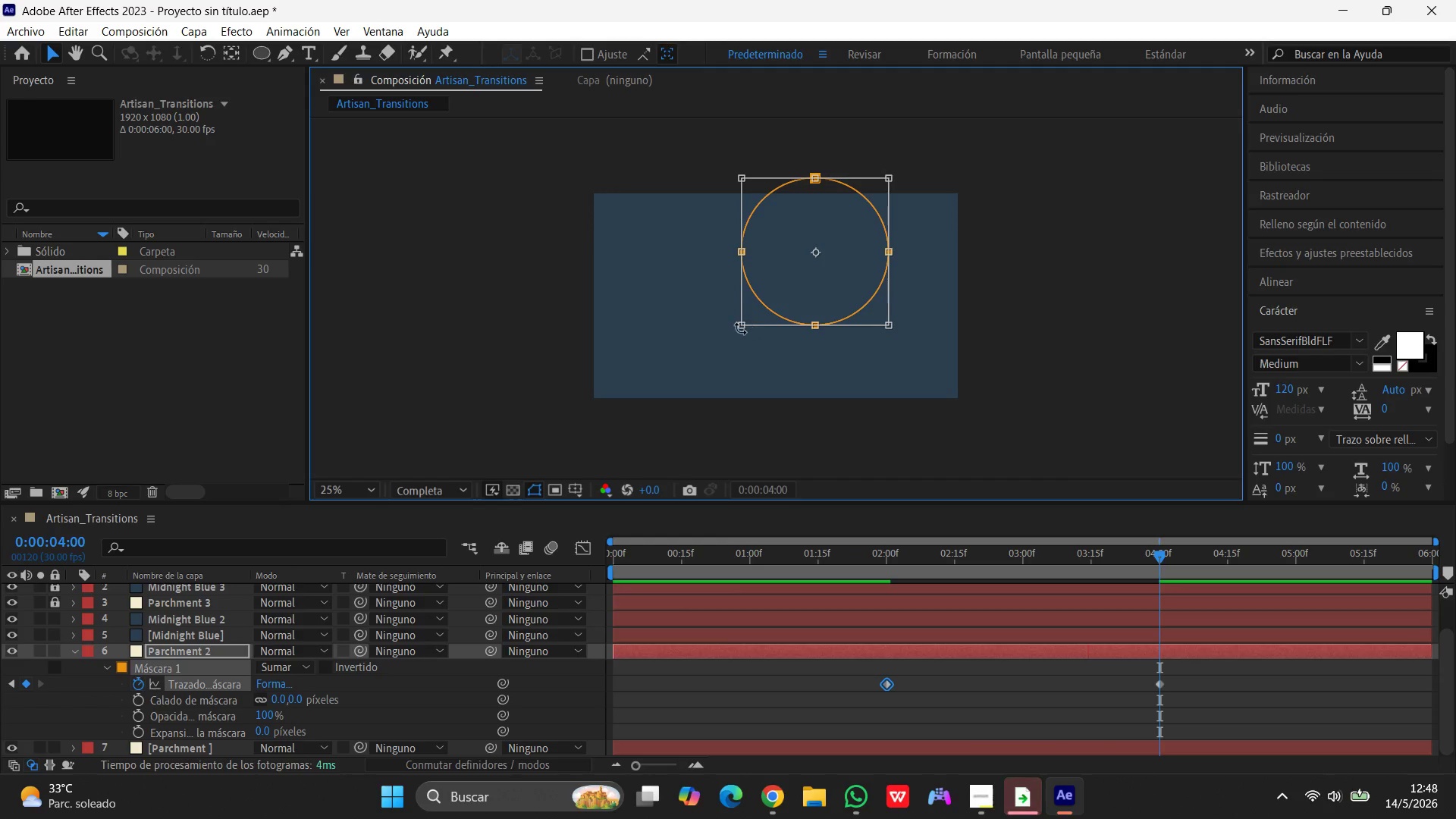 
hold_key(key=ShiftLeft, duration=0.42)
left_click([740, 328])
 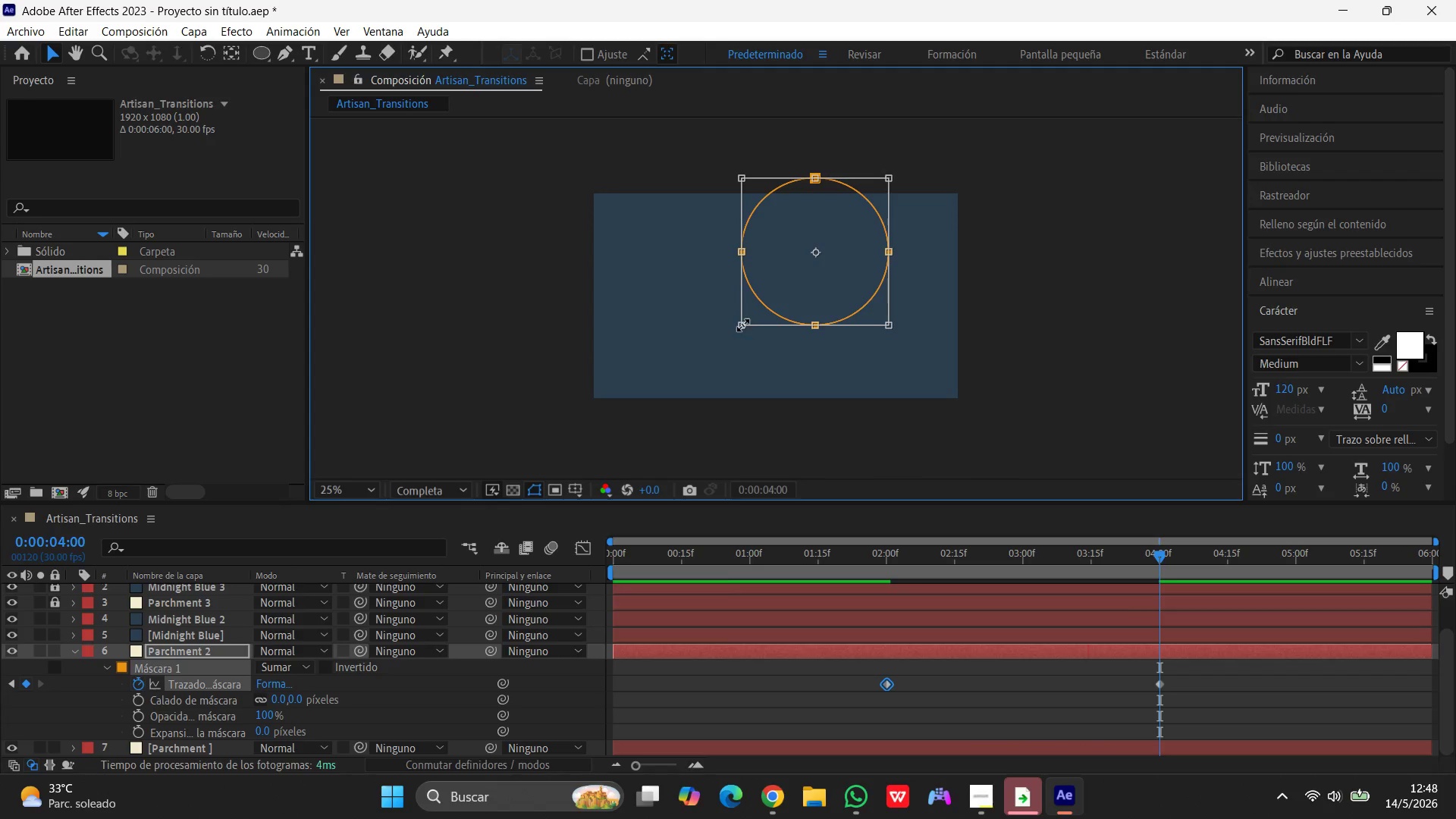 
left_click_drag(start_coordinate=[743, 325], to_coordinate=[624, 406])
 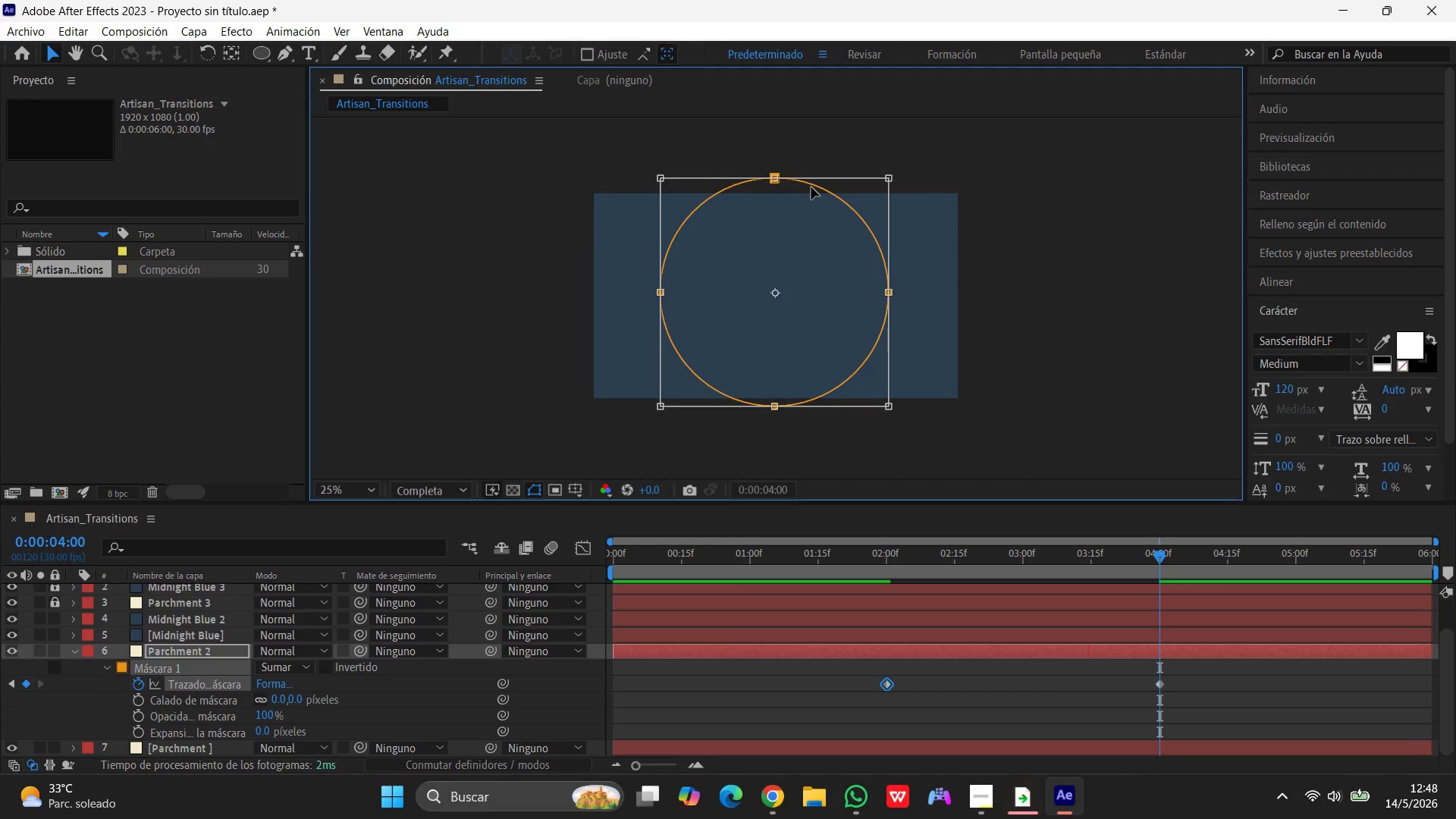 
hold_key(key=ShiftLeft, duration=1.17)
 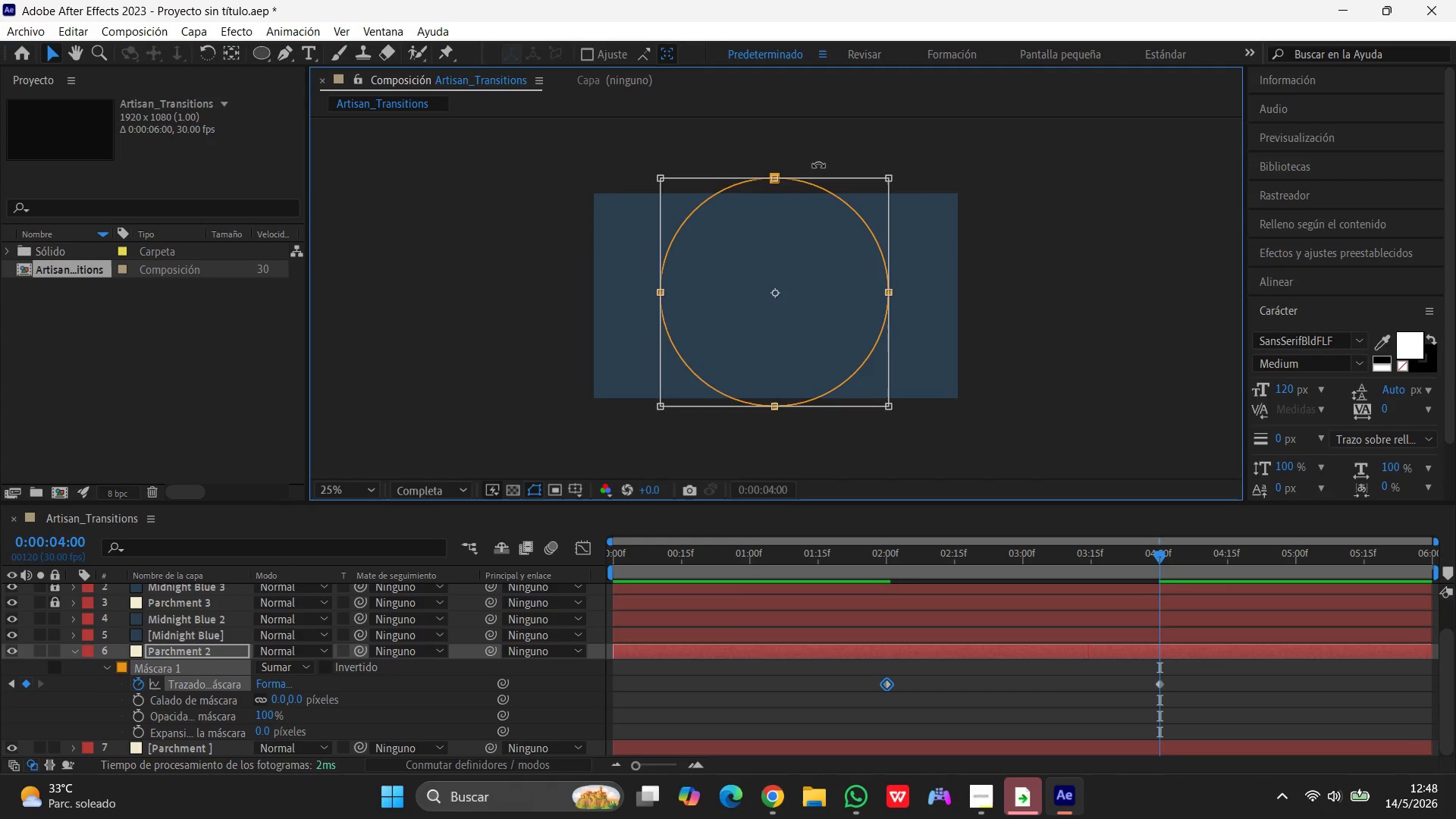 
left_click_drag(start_coordinate=[810, 183], to_coordinate=[805, 197])
 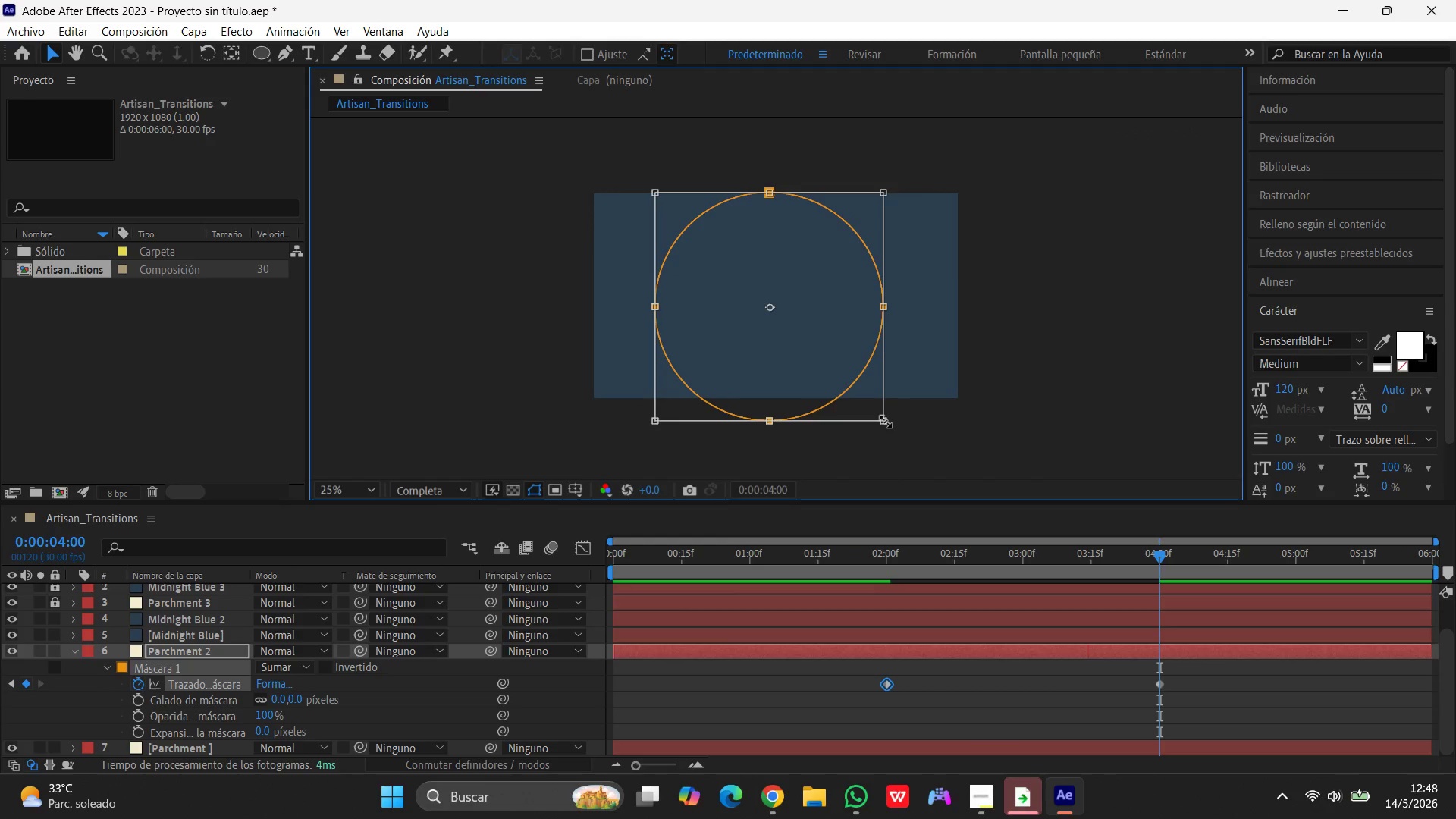 
left_click([886, 422])
 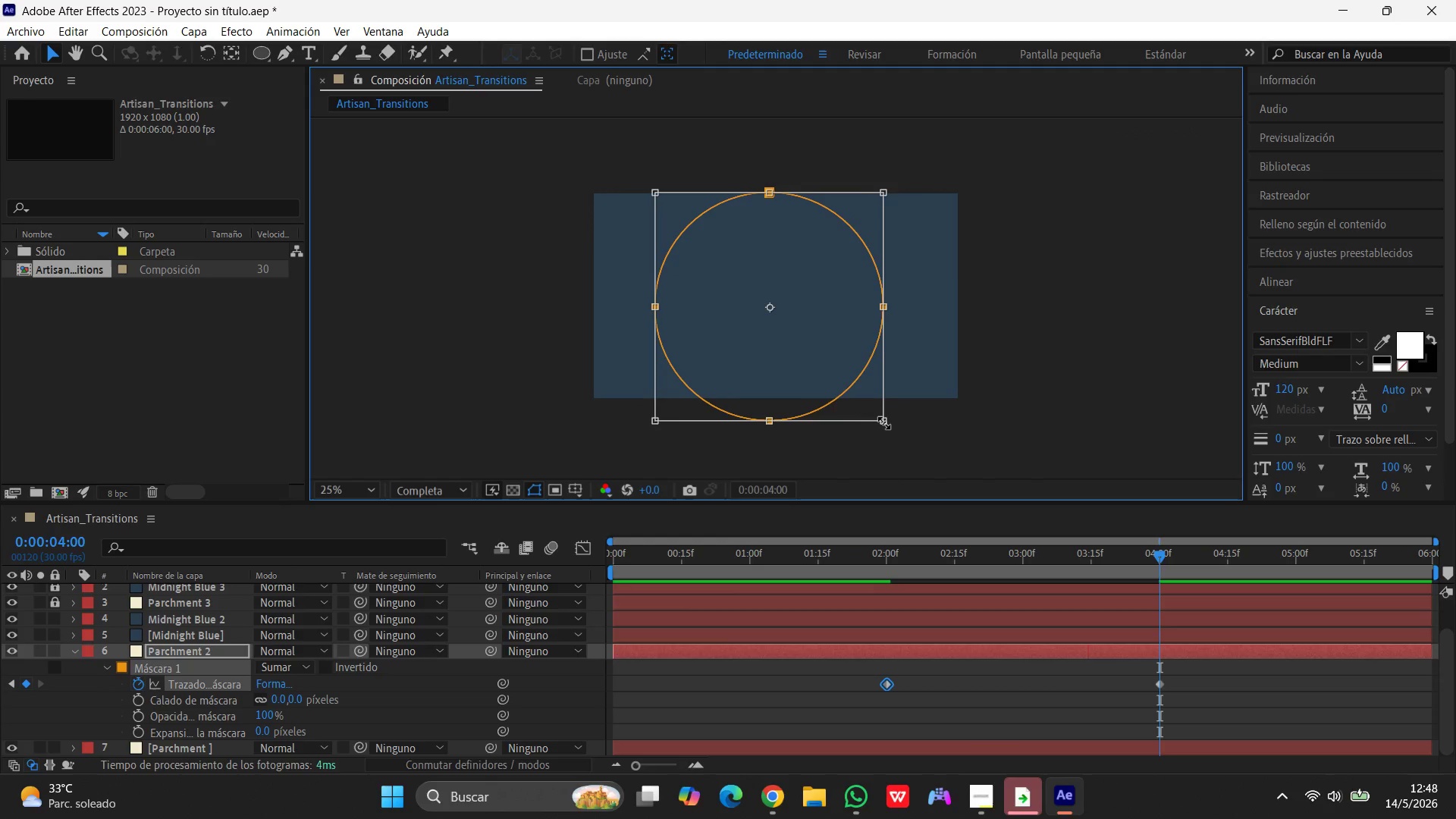 
hold_key(key=ShiftLeft, duration=0.69)
left_click_drag(start_coordinate=[884, 423], to_coordinate=[948, 470])
 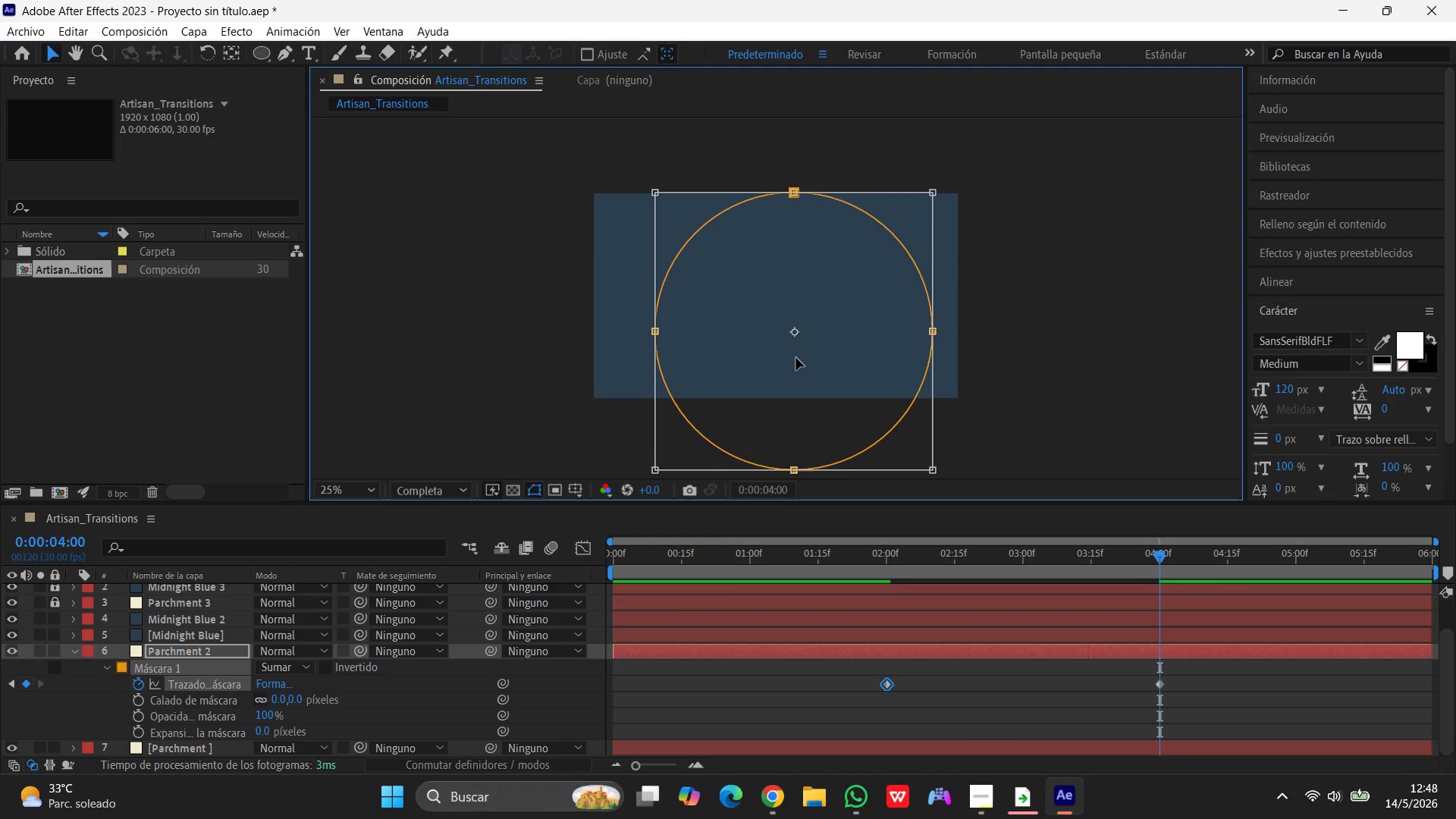 
left_click_drag(start_coordinate=[796, 358], to_coordinate=[785, 325])
 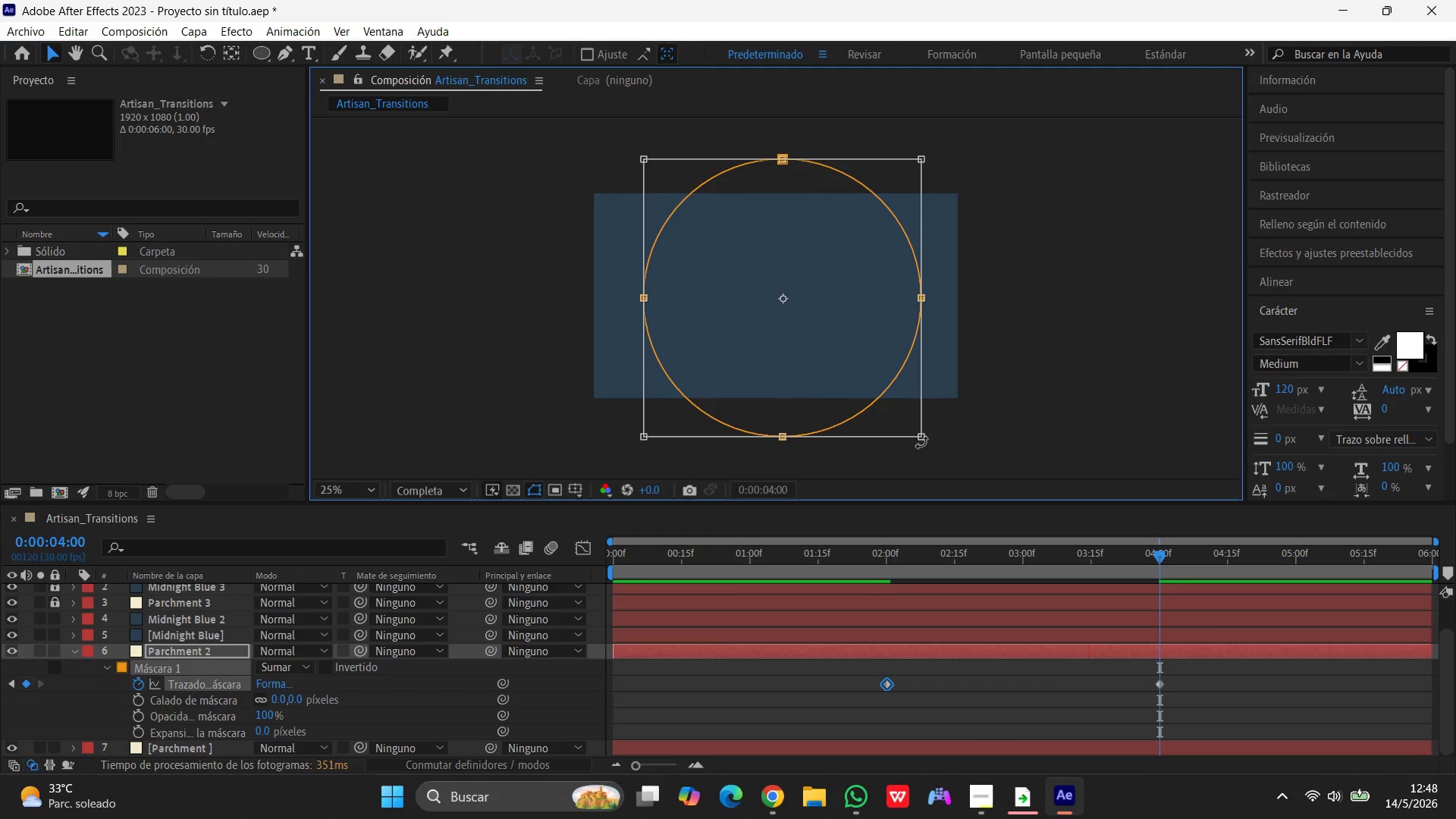 
left_click_drag(start_coordinate=[921, 438], to_coordinate=[952, 471])
 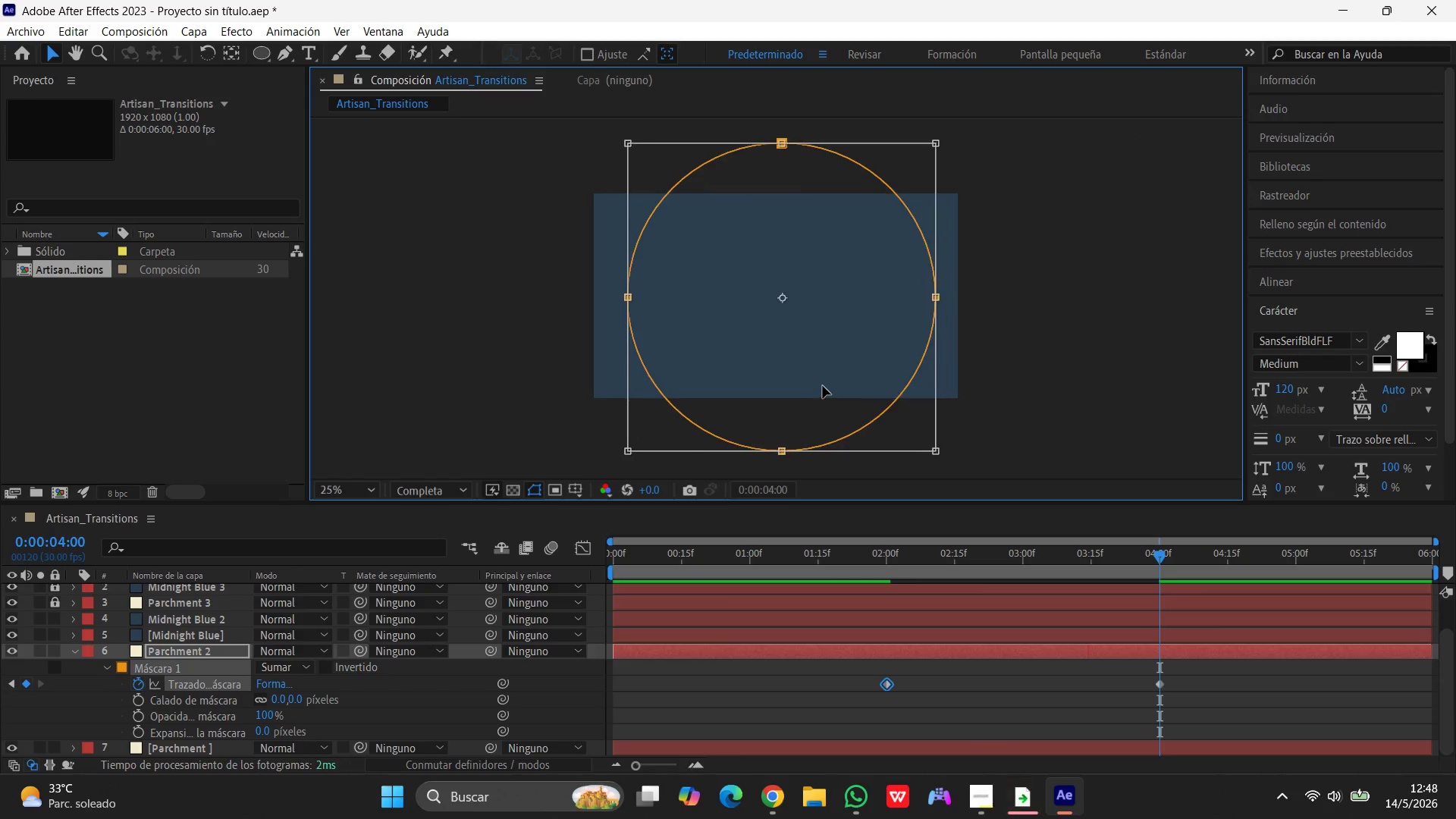 
hold_key(key=ShiftLeft, duration=0.67)
 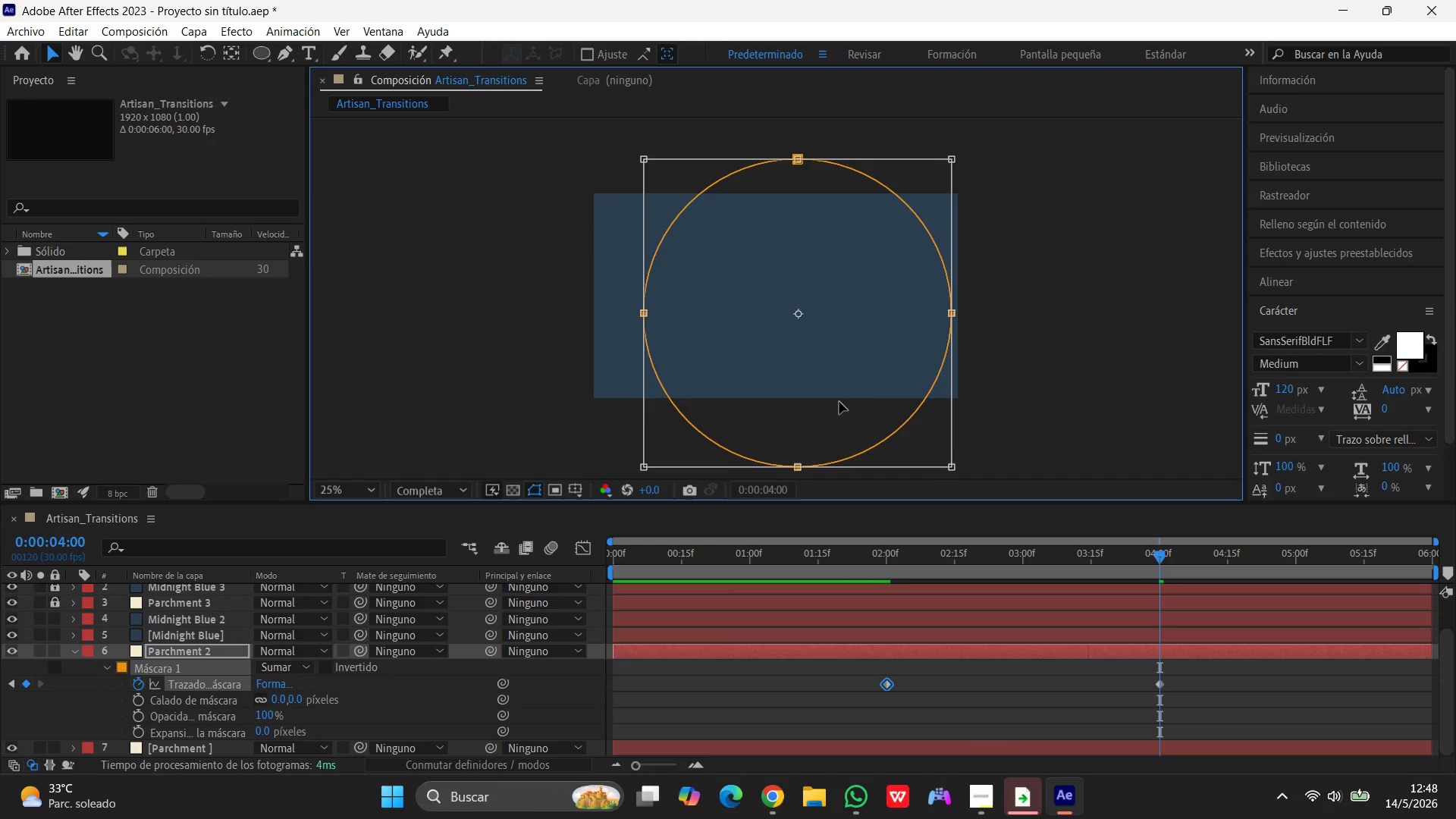 
left_click_drag(start_coordinate=[839, 402], to_coordinate=[821, 386])
 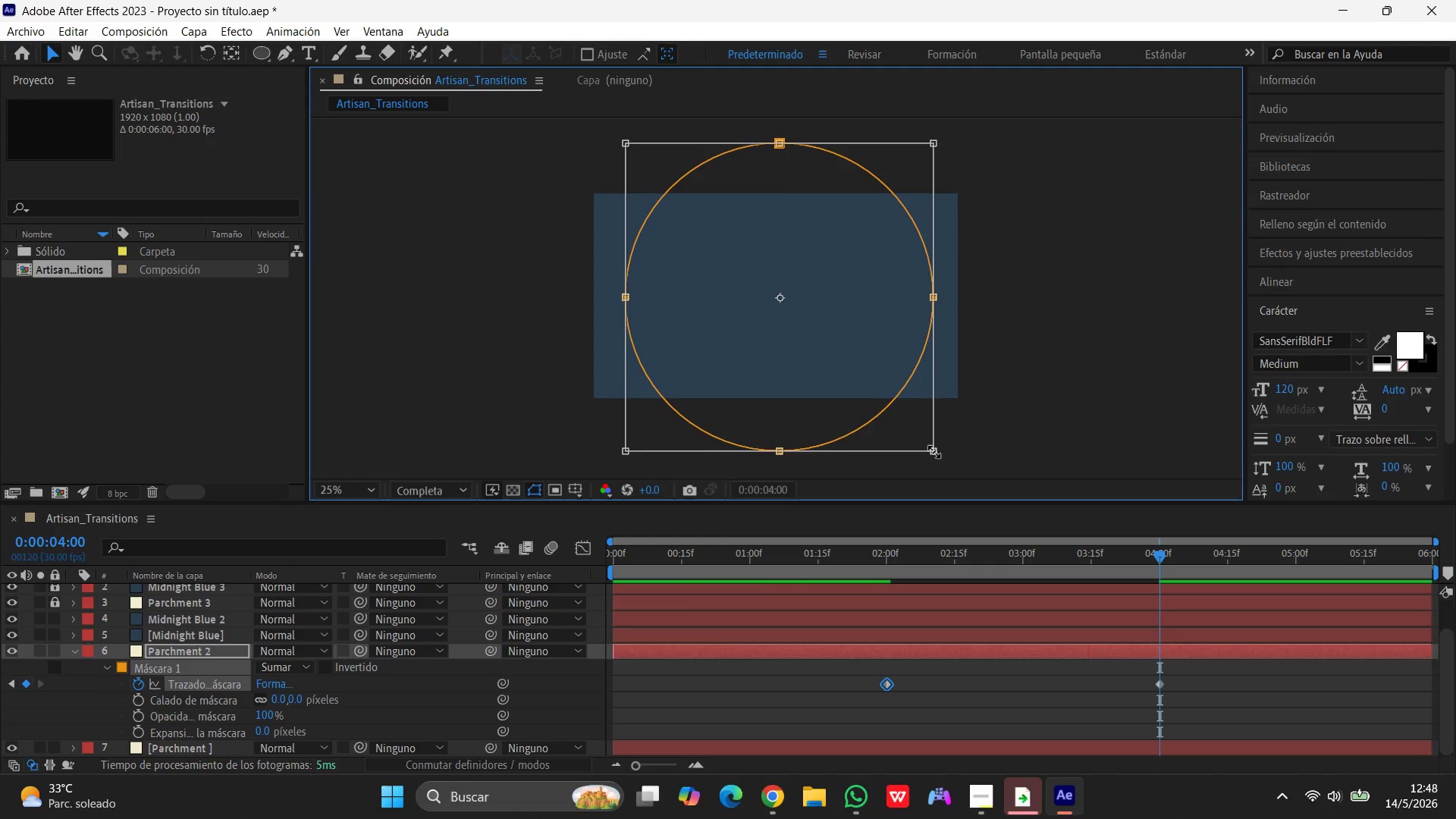 
left_click_drag(start_coordinate=[933, 453], to_coordinate=[956, 482])
 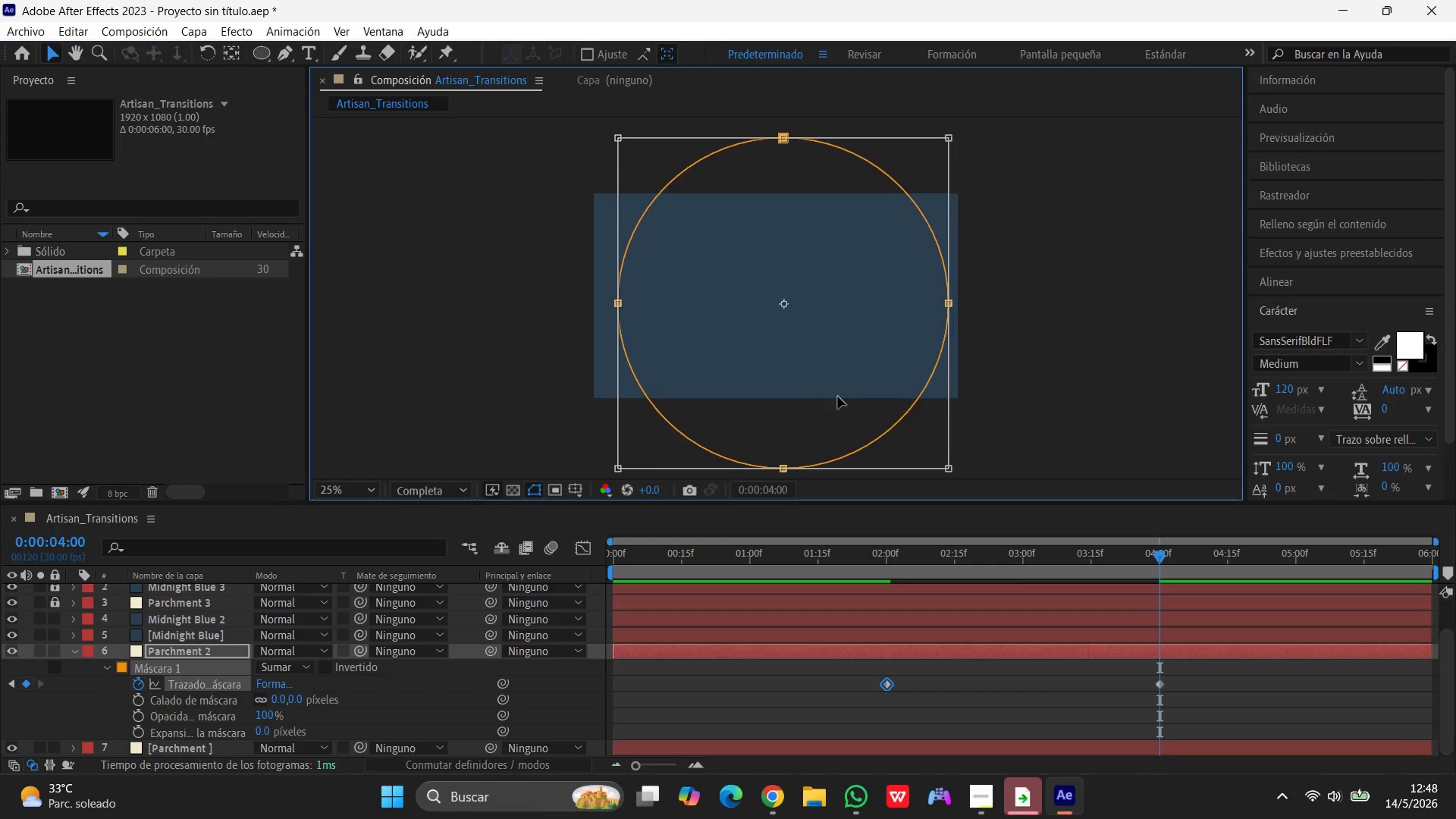 
hold_key(key=ShiftLeft, duration=0.61)
 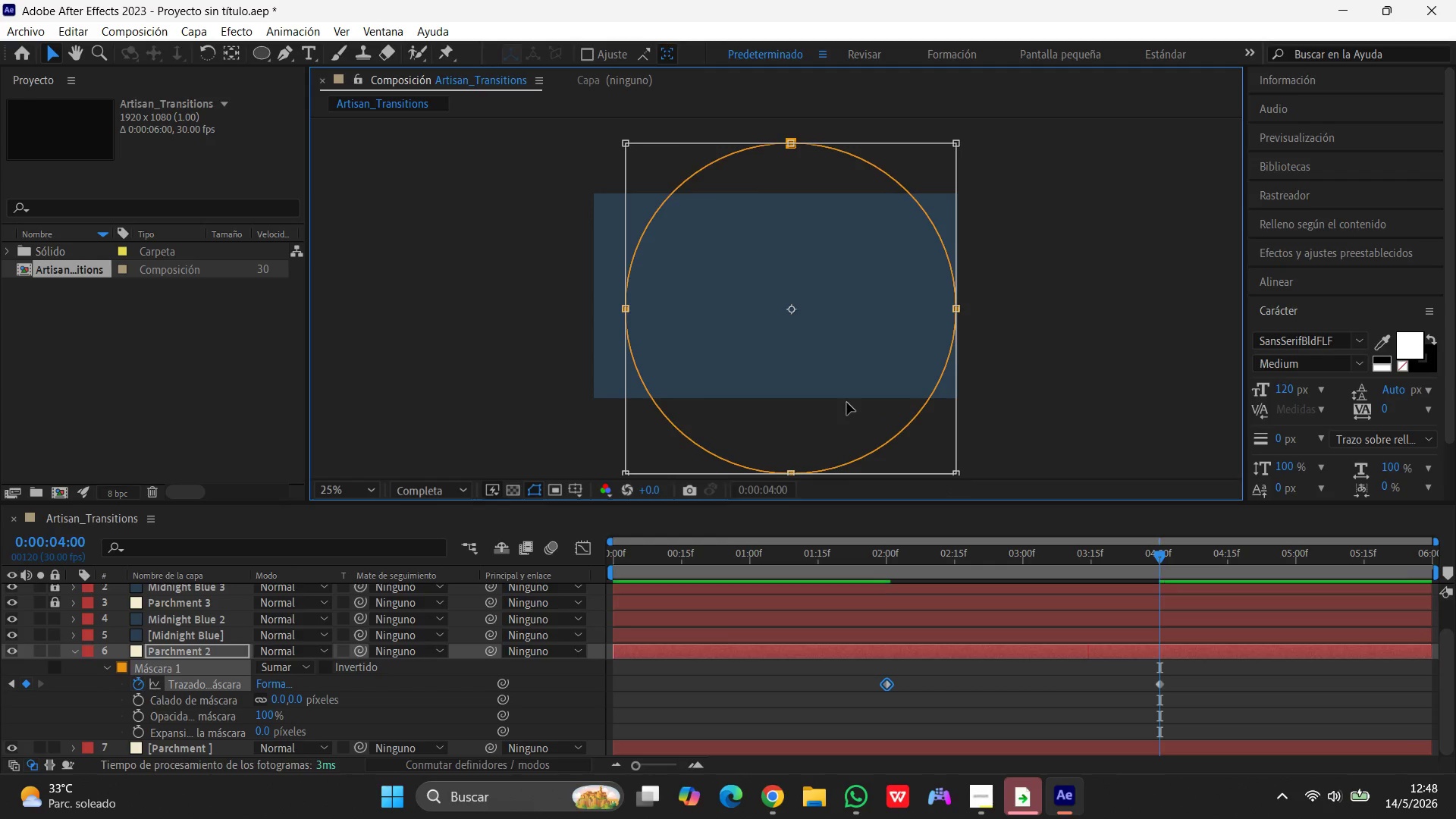 
left_click_drag(start_coordinate=[847, 403], to_coordinate=[823, 385])
 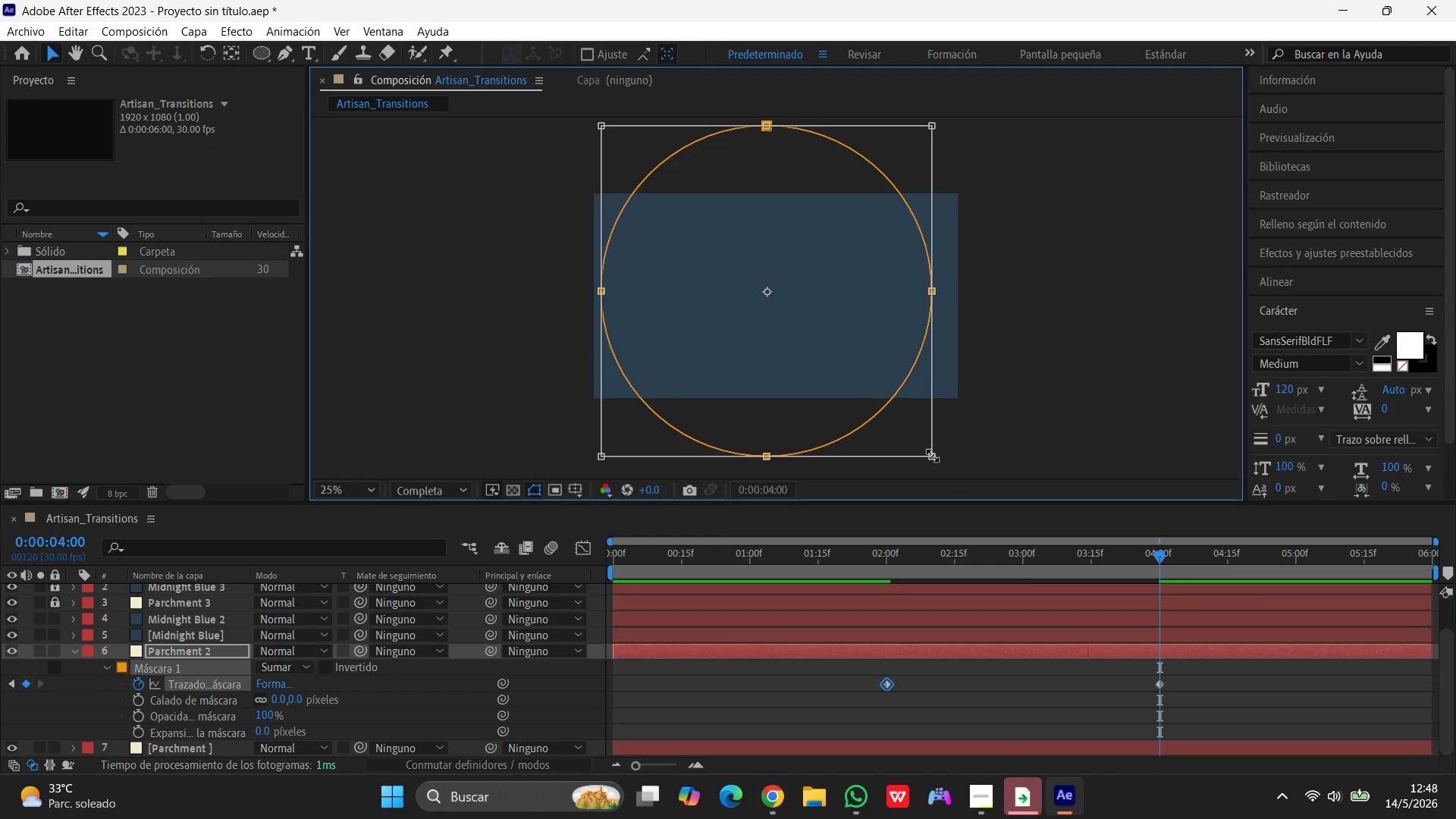 
hold_key(key=ShiftLeft, duration=0.91)
left_click_drag(start_coordinate=[931, 456], to_coordinate=[958, 488])
 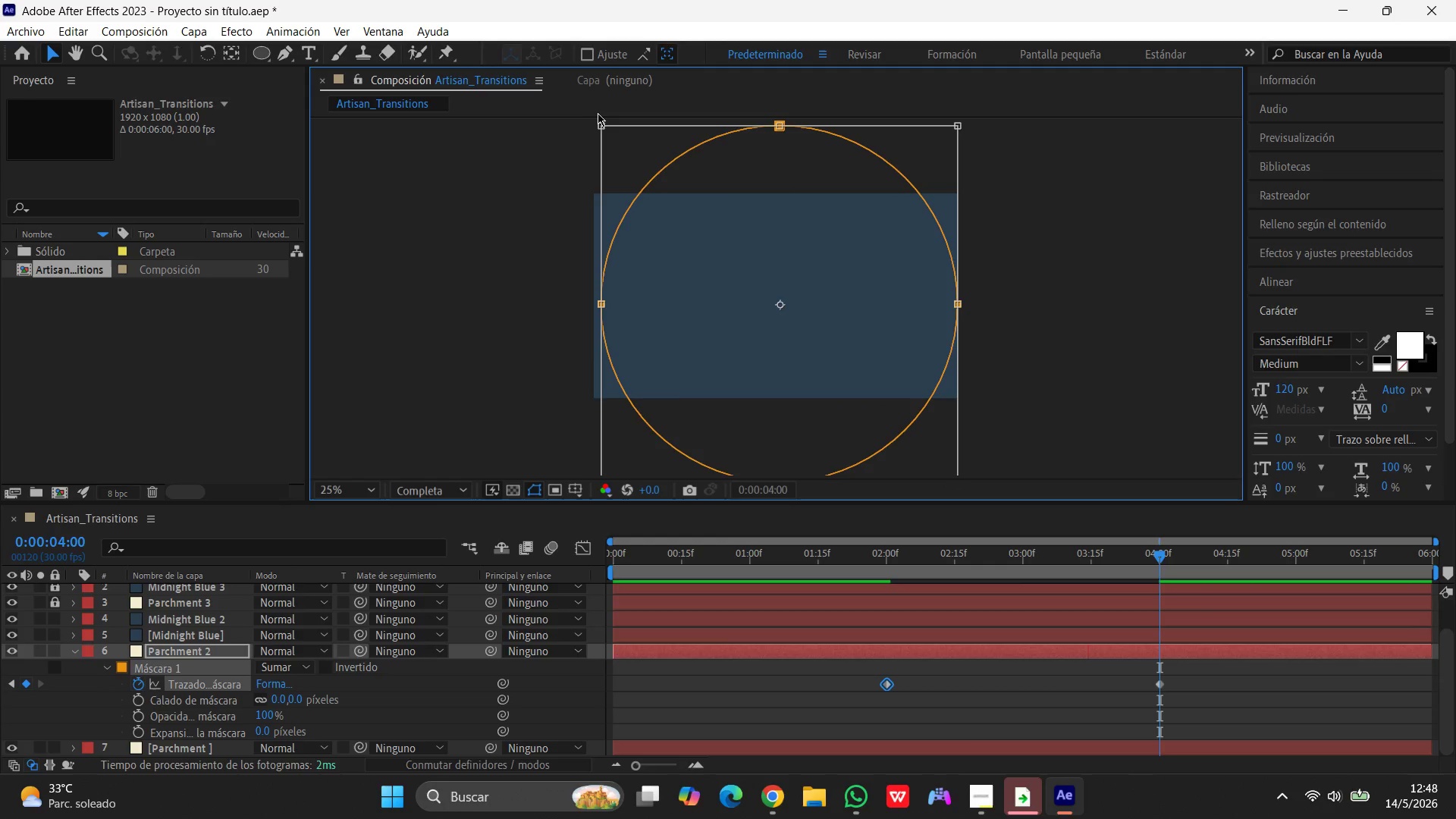 
hold_key(key=ShiftLeft, duration=1.05)
left_click_drag(start_coordinate=[600, 124], to_coordinate=[592, 118])
 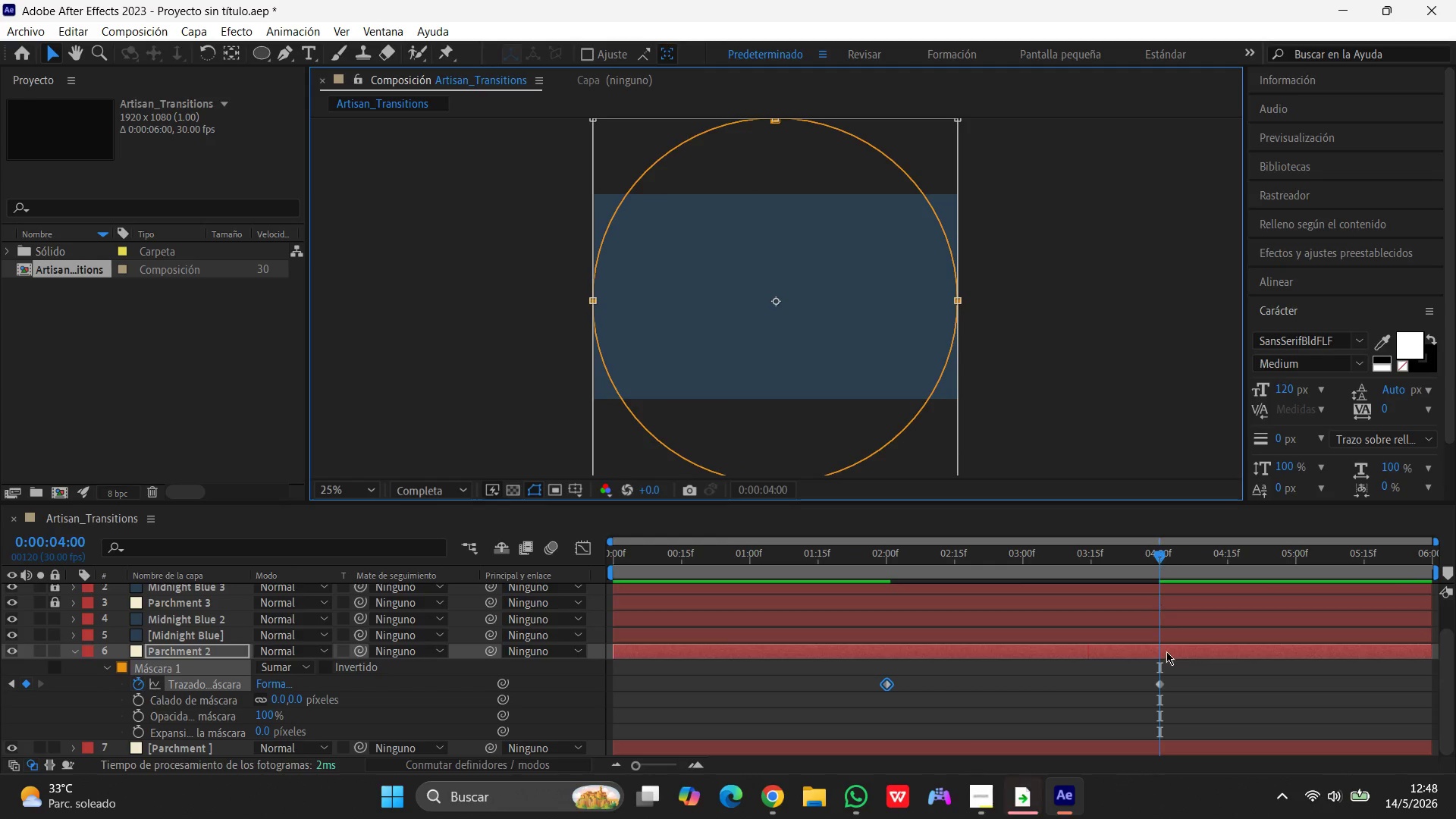 
left_click([1214, 680])
 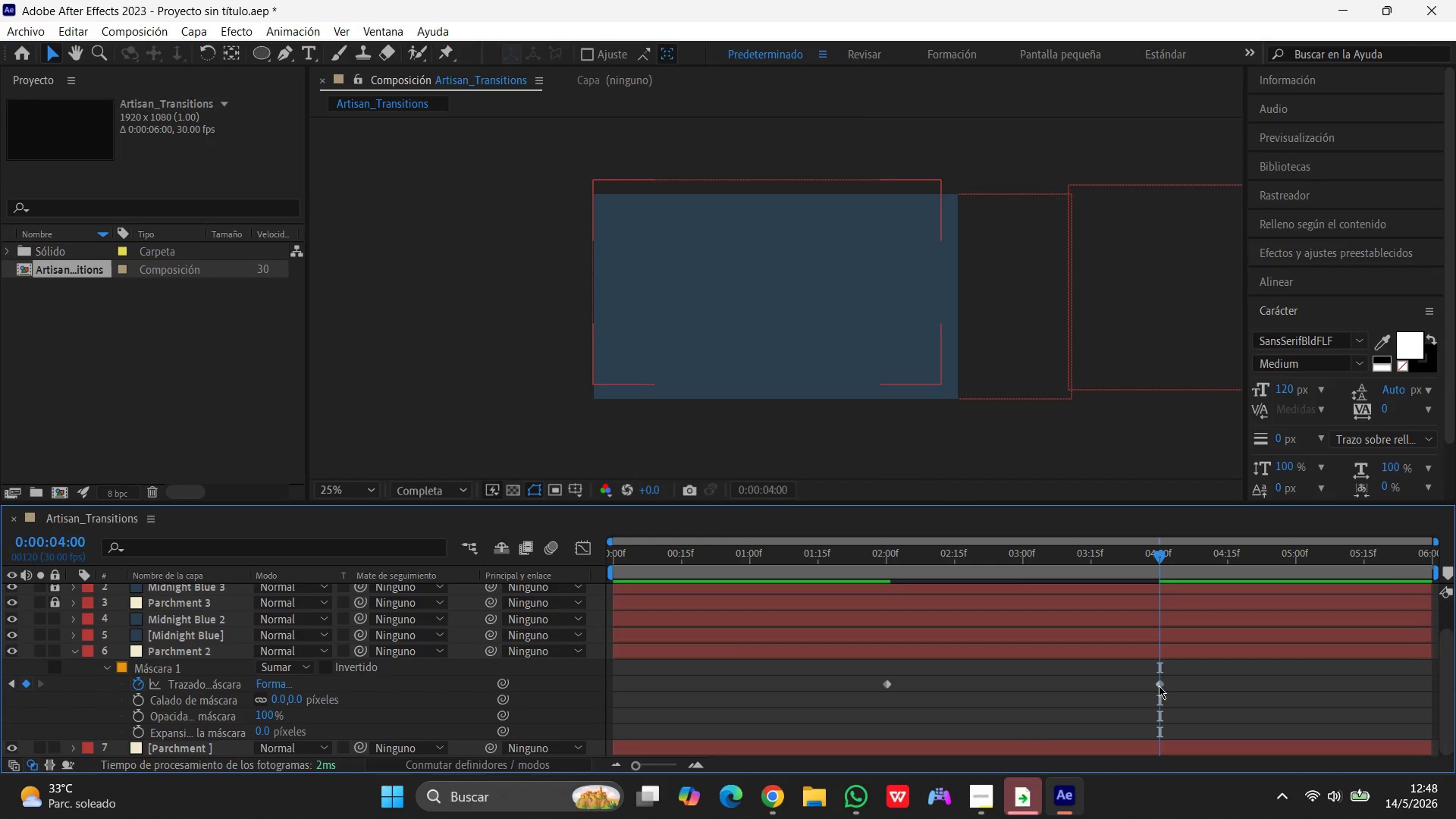 
left_click([1159, 683])
 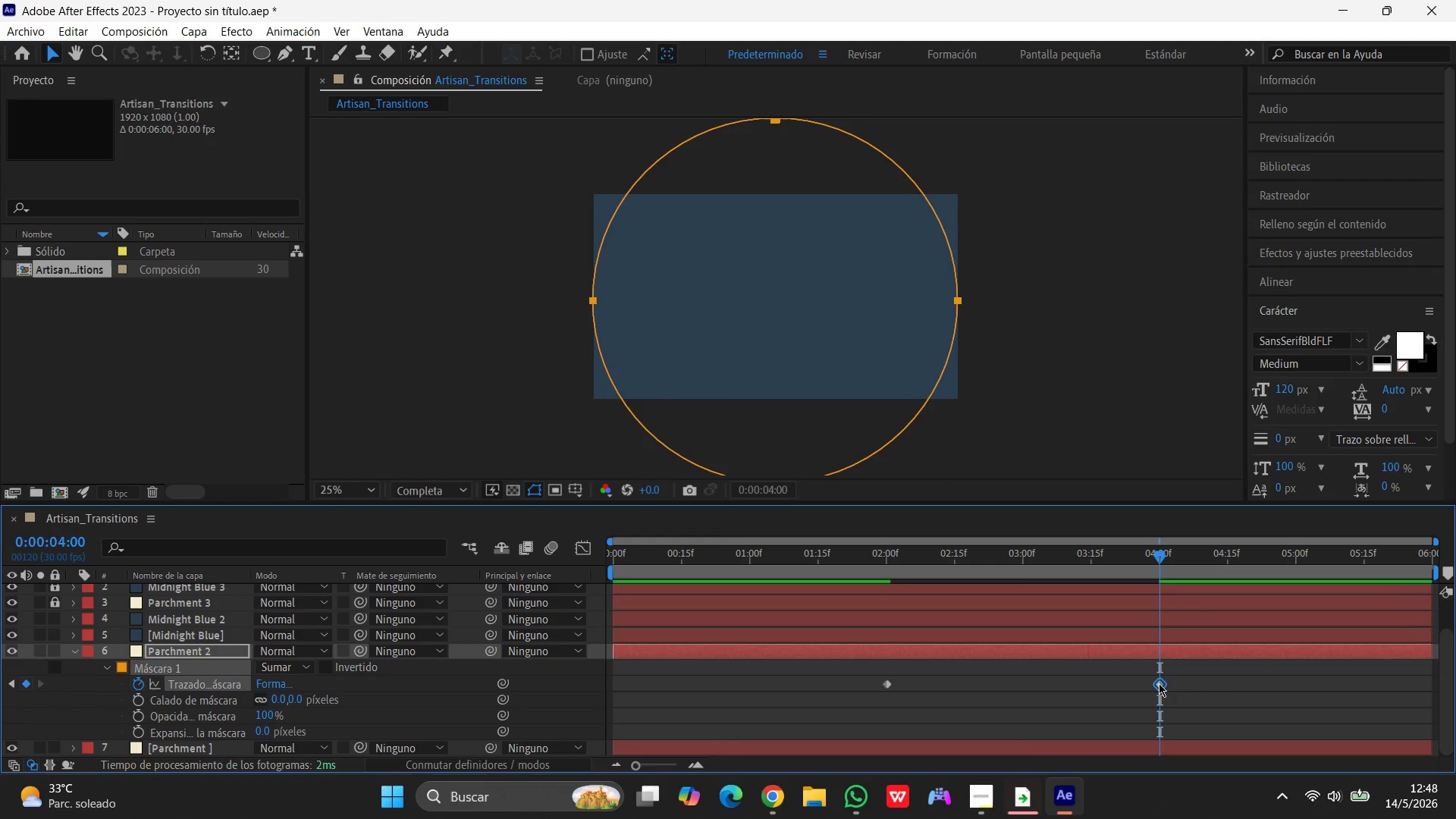 
hold_key(key=ShiftLeft, duration=0.98)
left_click([886, 684])
 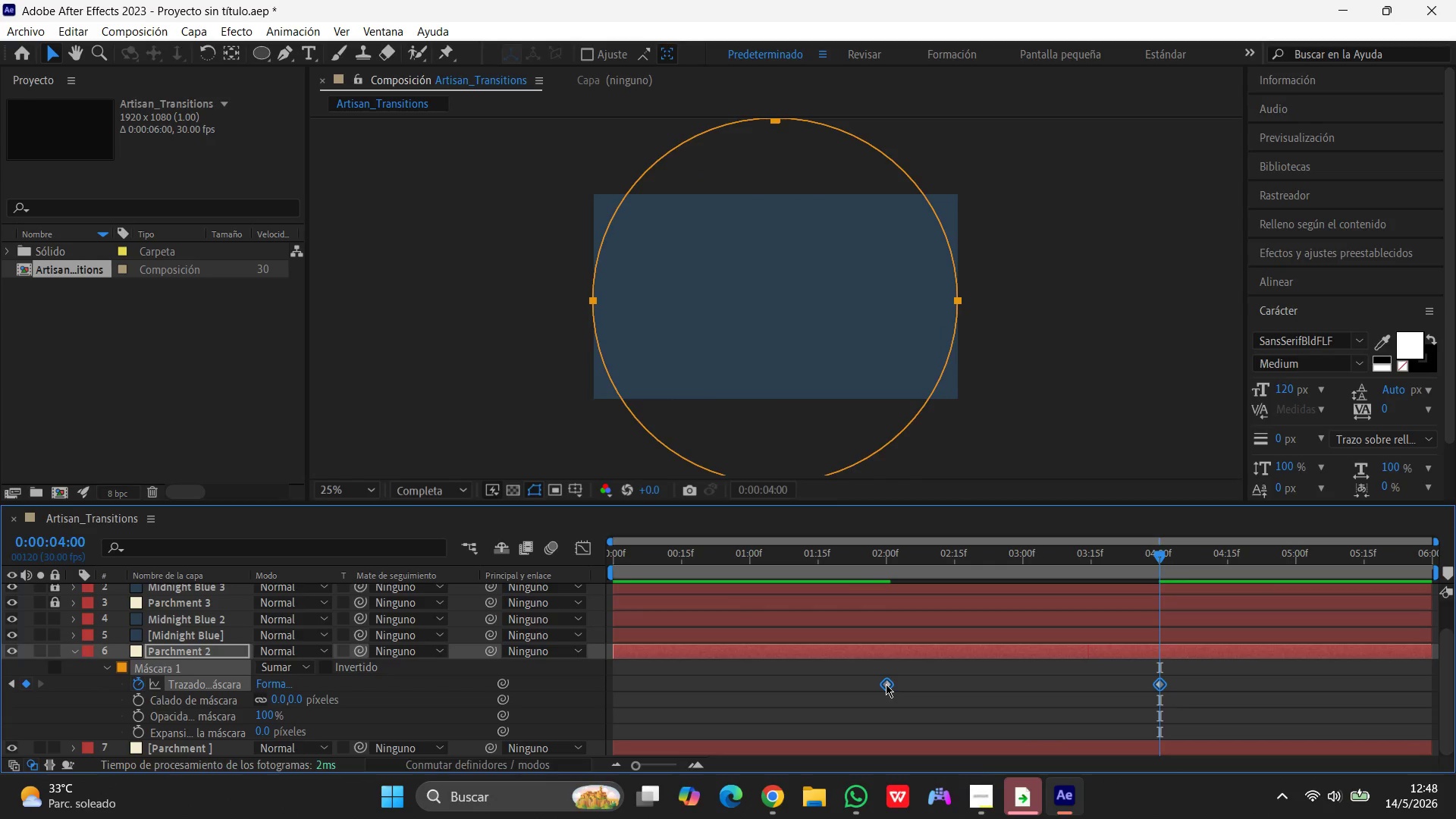 
right_click([886, 684])
 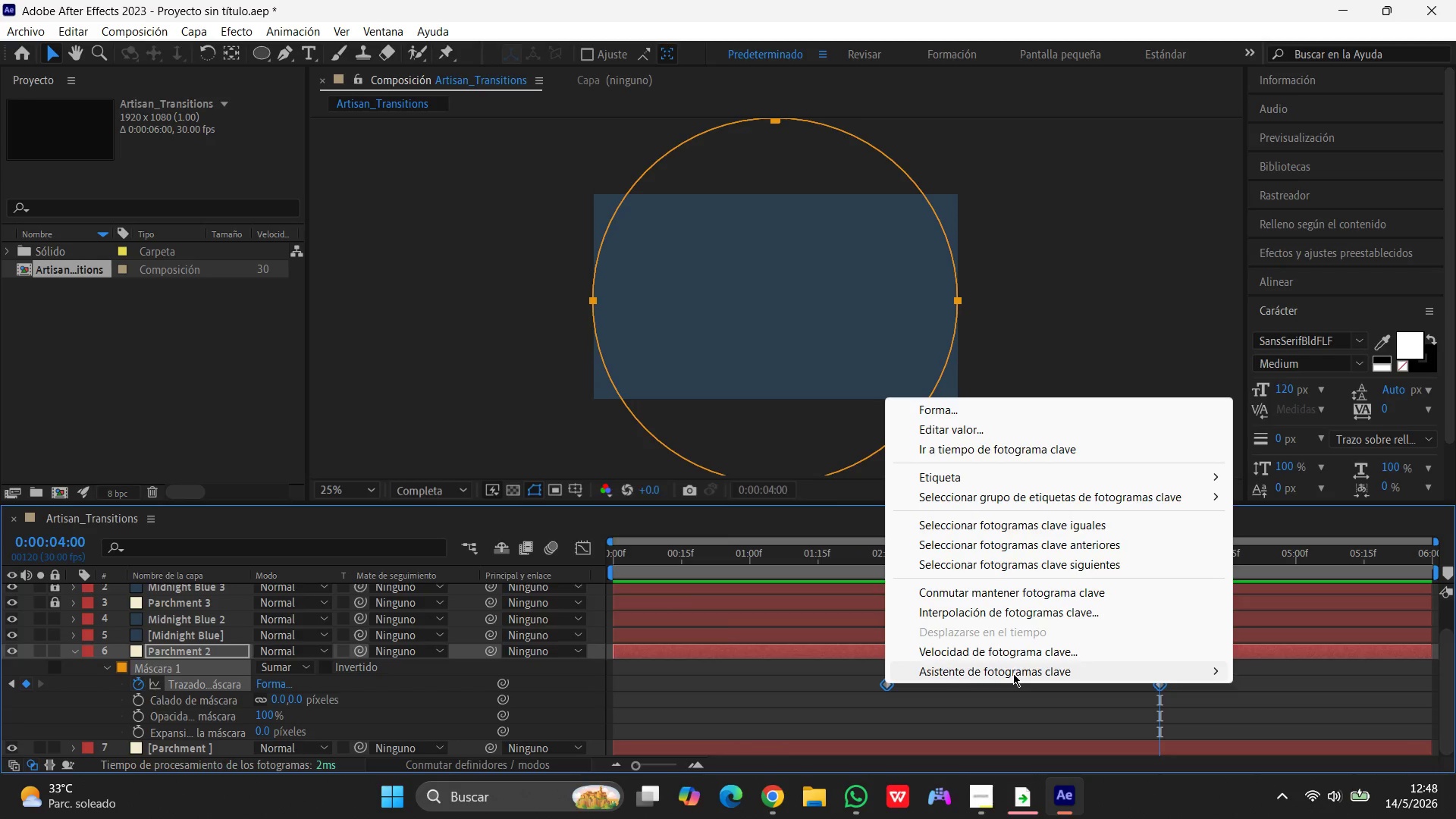 
left_click([1013, 673])
 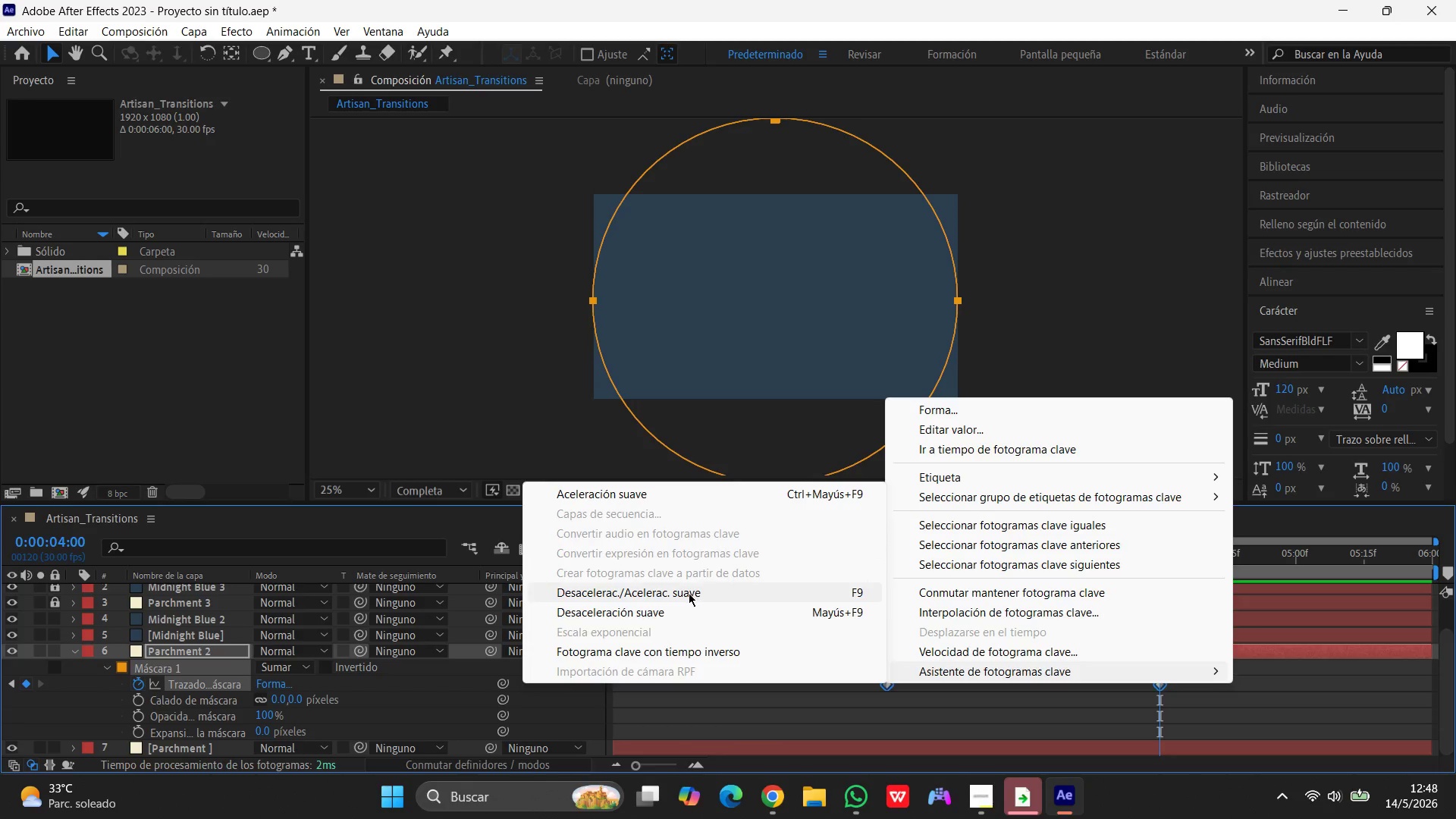 
left_click([691, 592])
 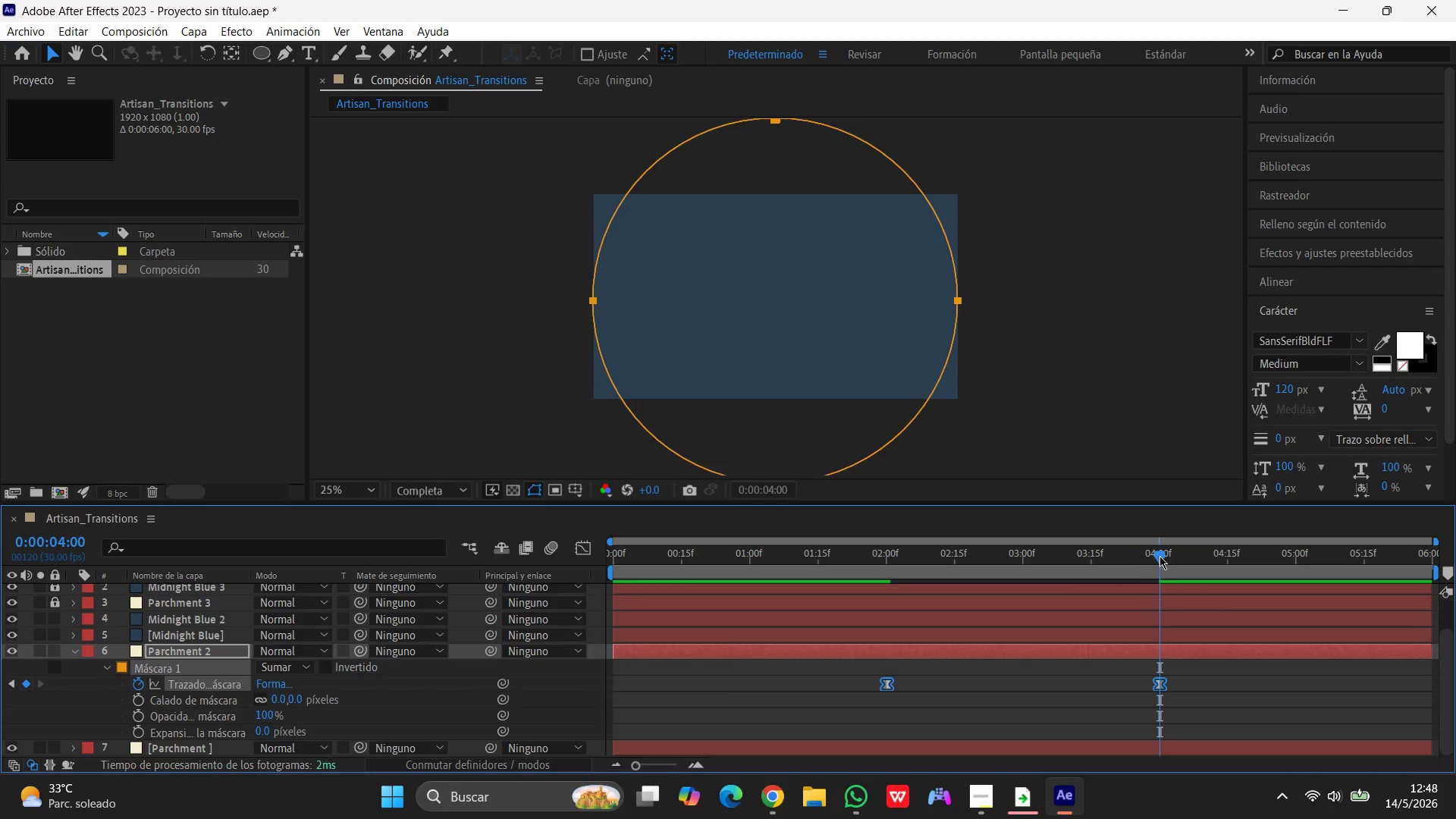 
left_click_drag(start_coordinate=[1159, 554], to_coordinate=[1280, 607])
 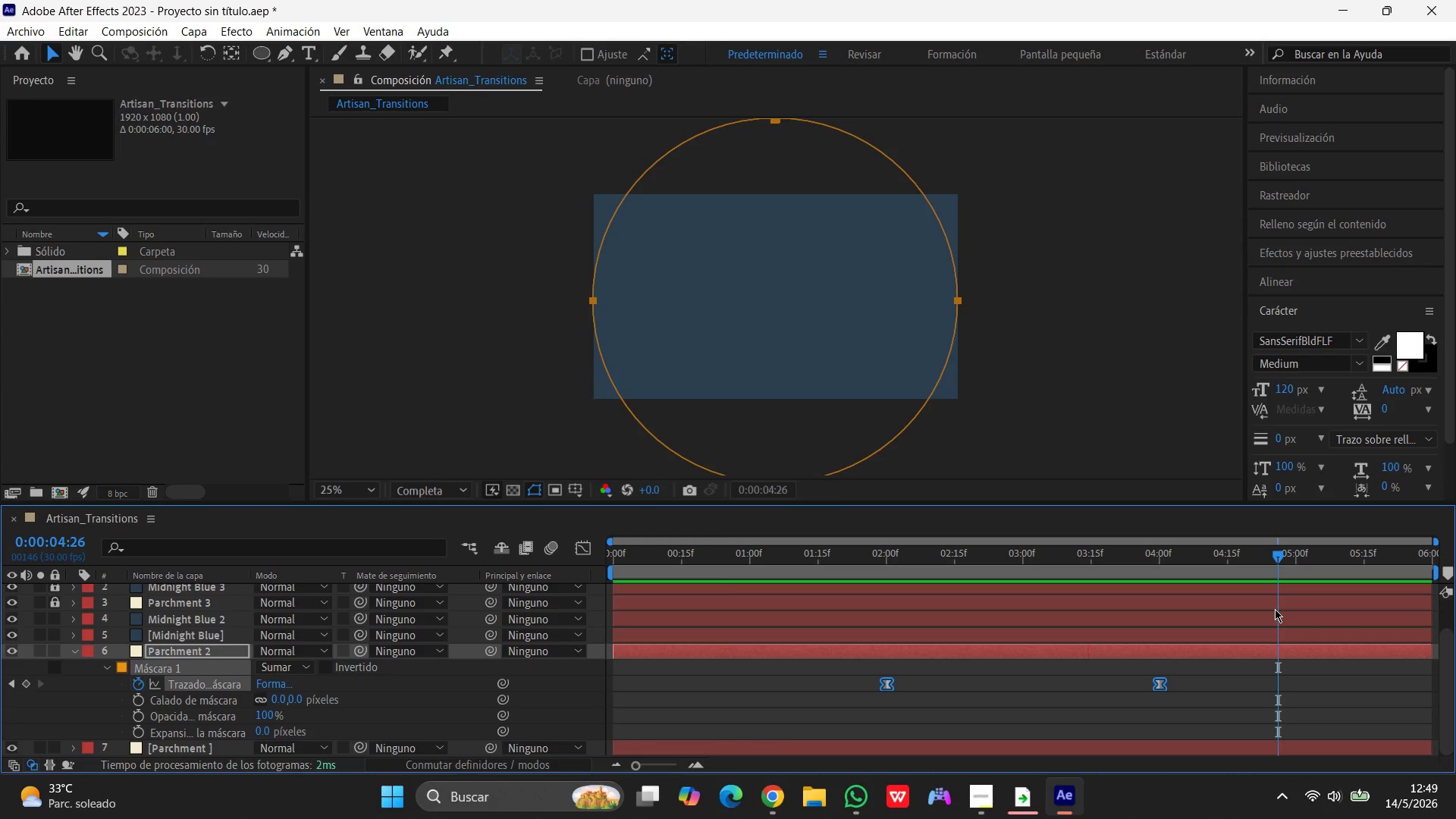 
wait(45.88)
 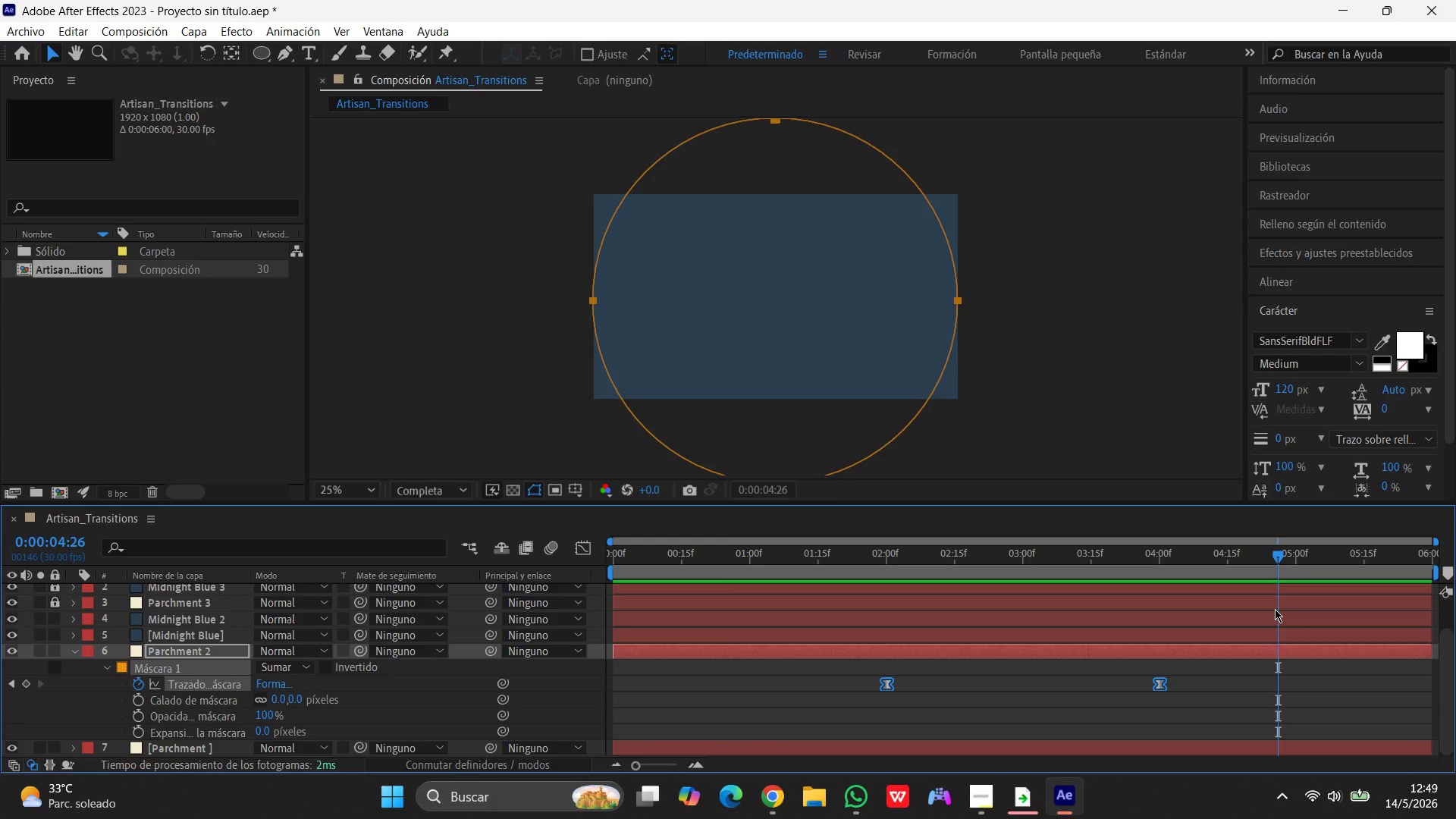 
left_click([52, 652])
 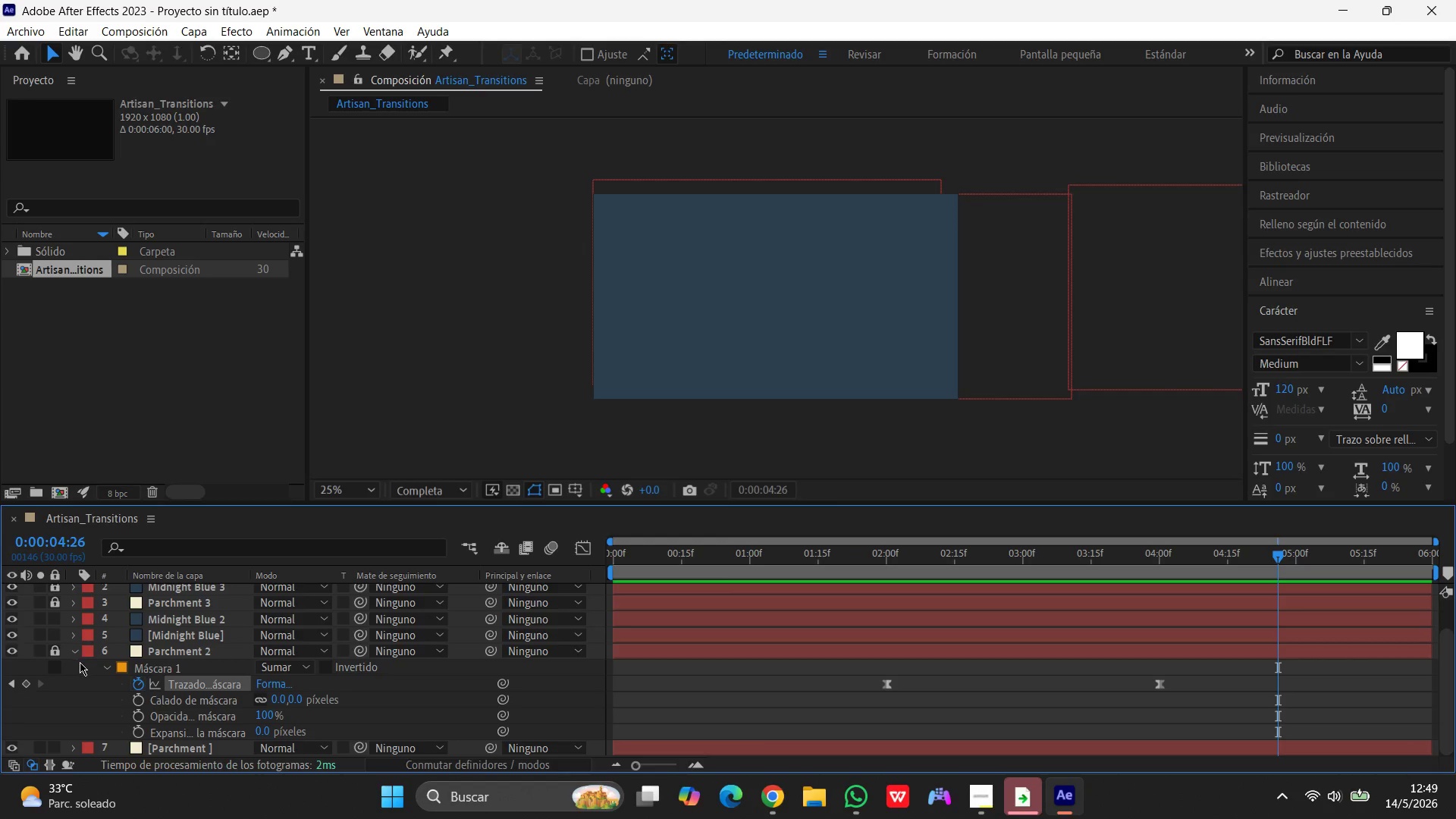 
wait(7.25)
 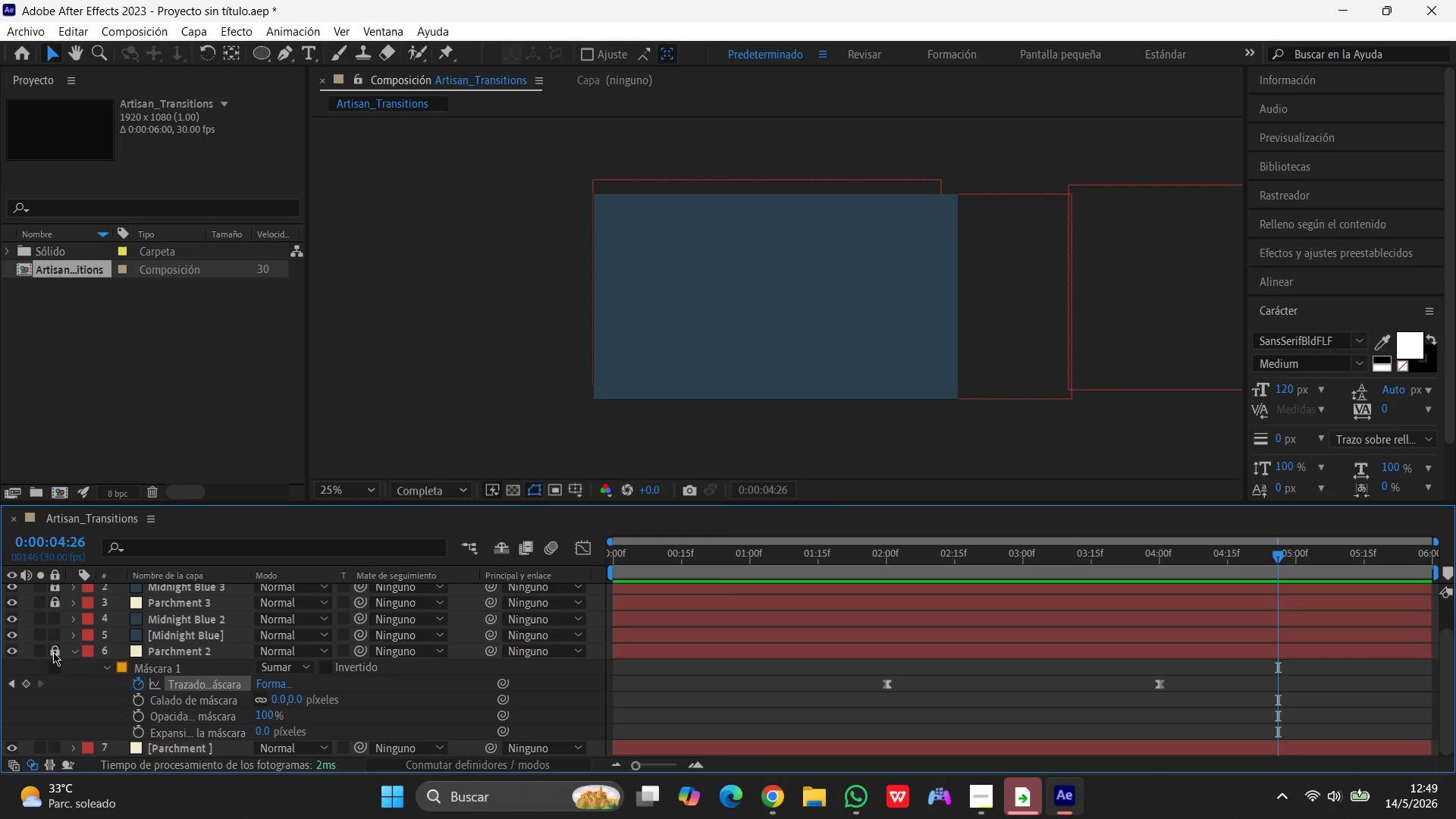 
left_click([52, 620])
 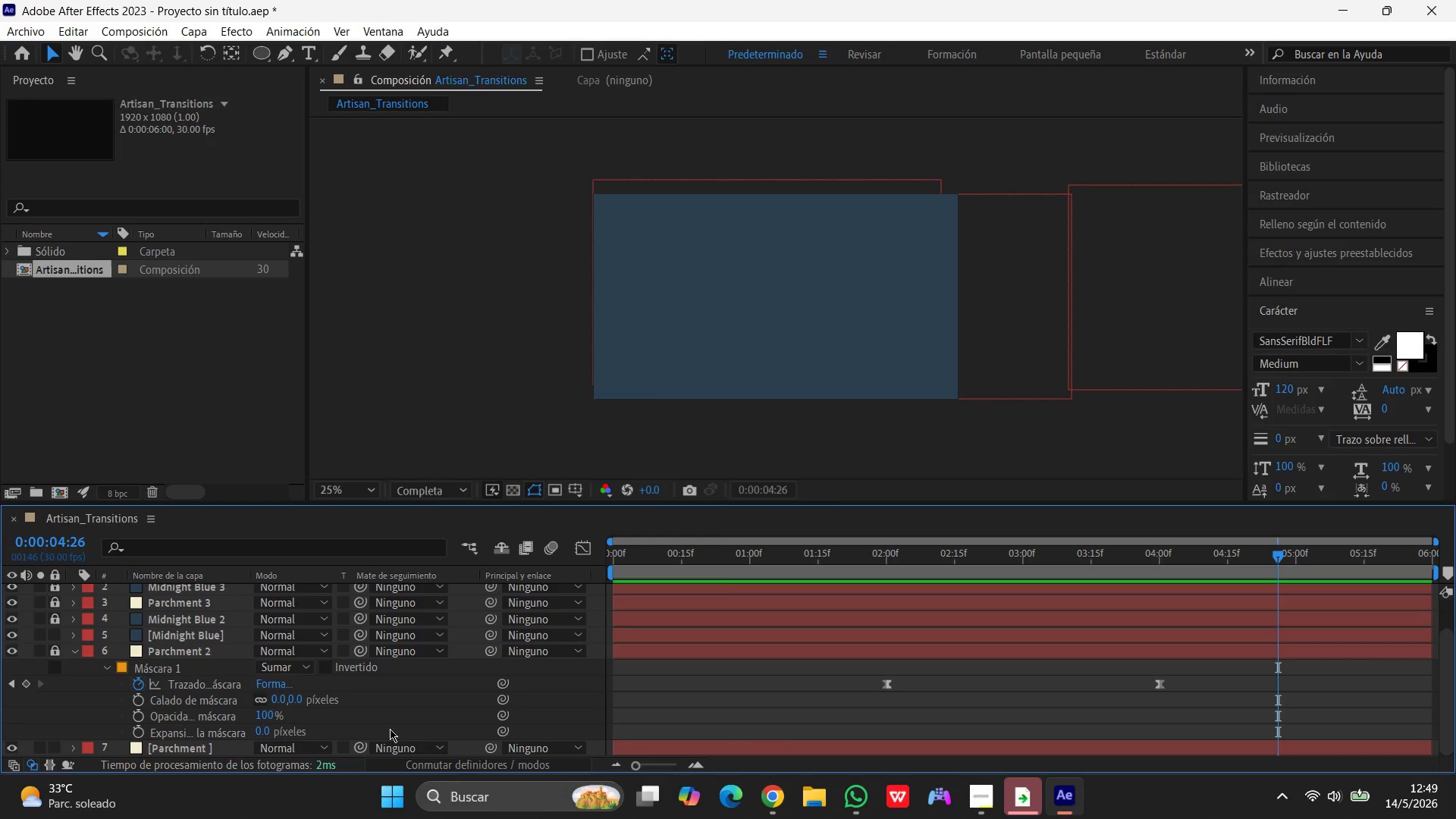 
wait(7.02)
 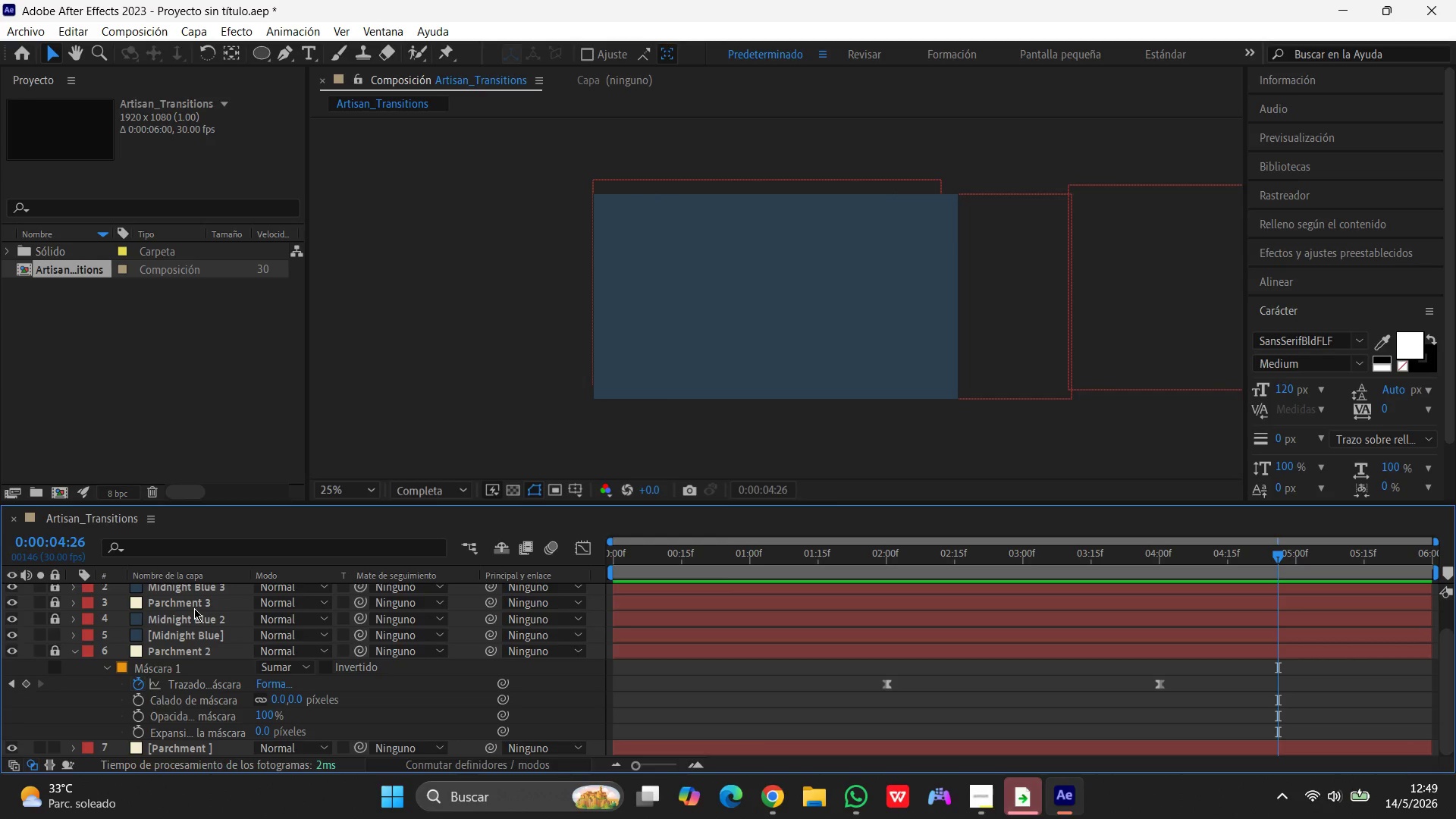 
left_click([107, 667])
 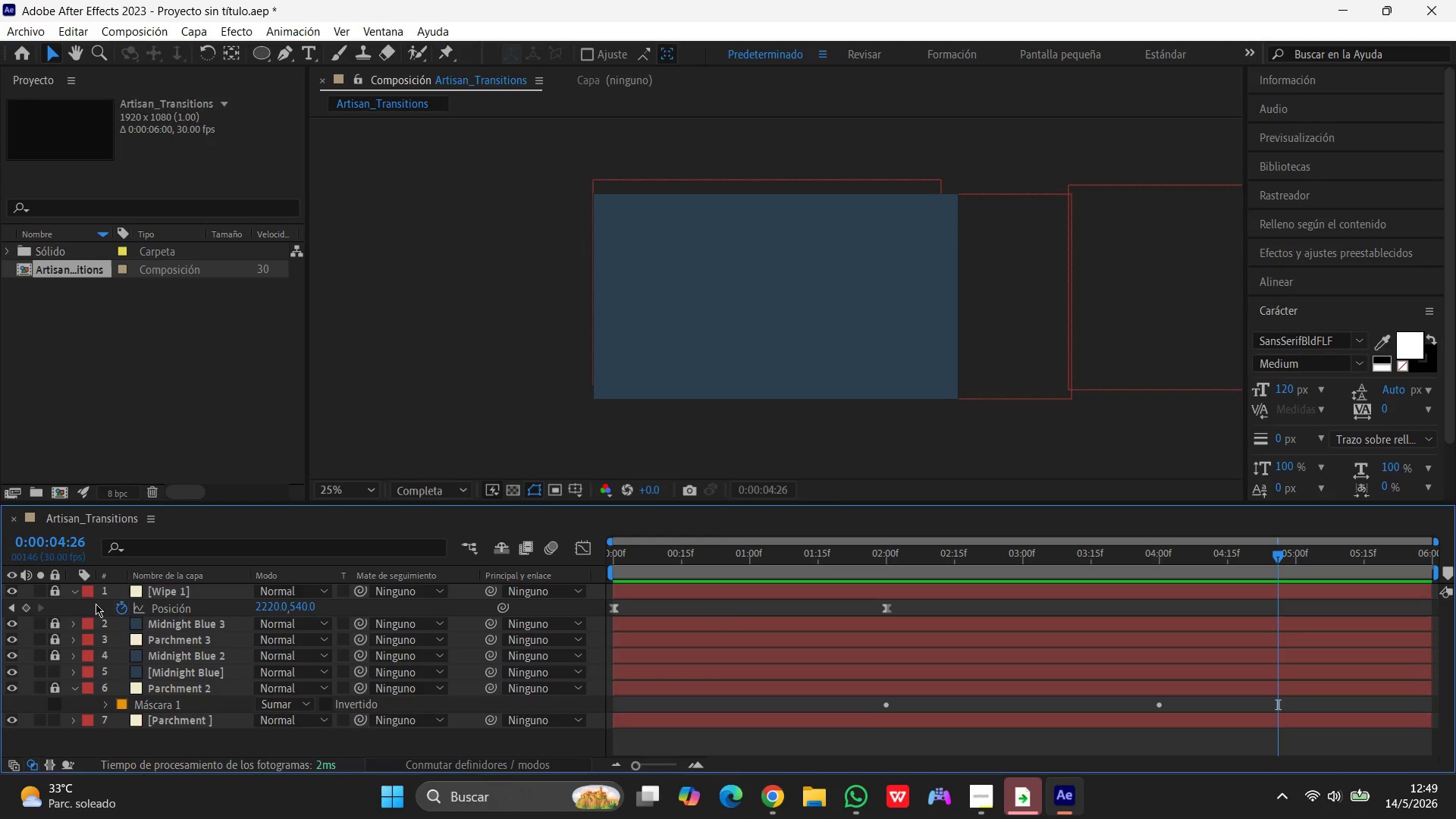 
left_click([68, 591])
 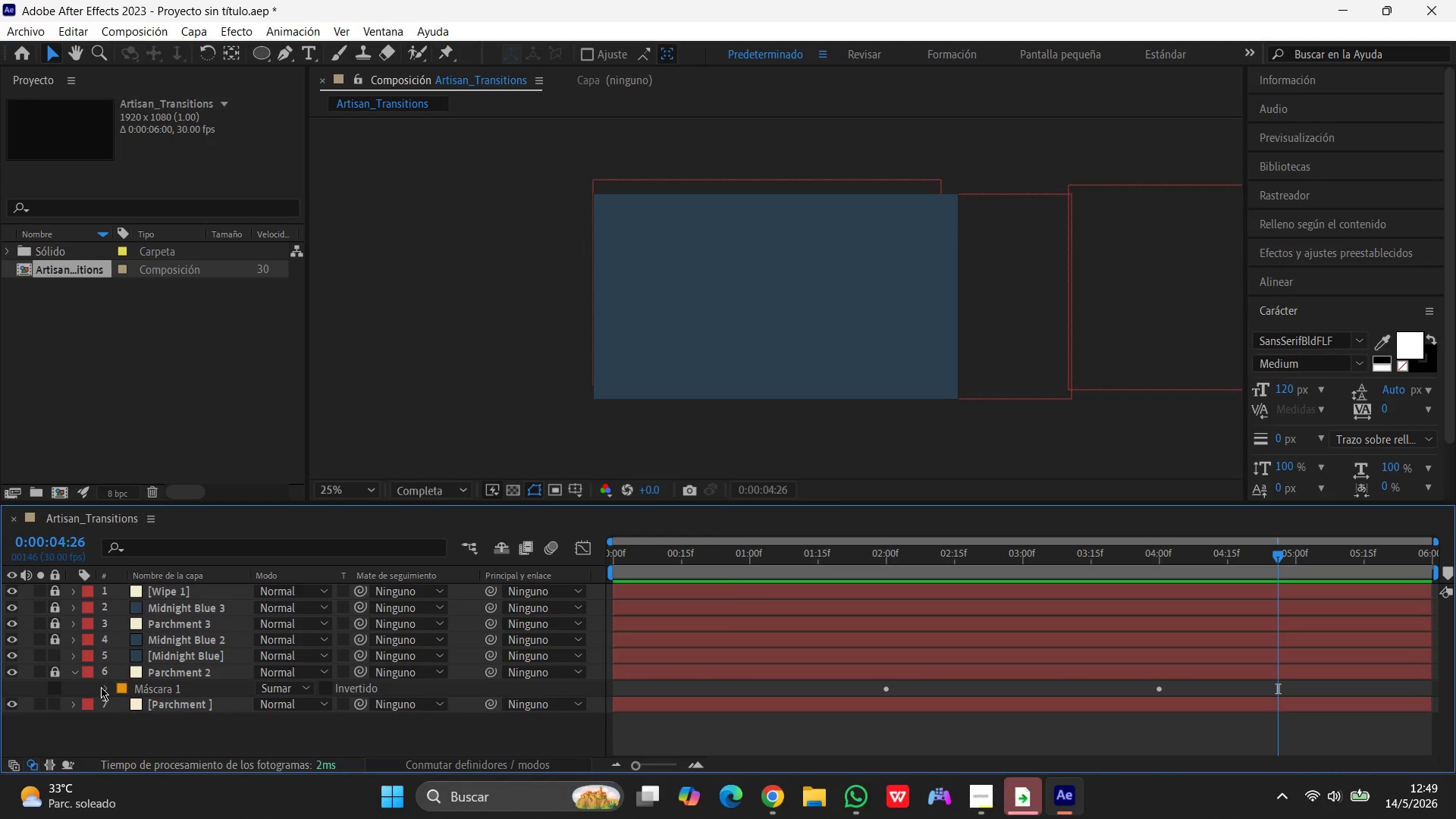 
left_click([76, 675])
 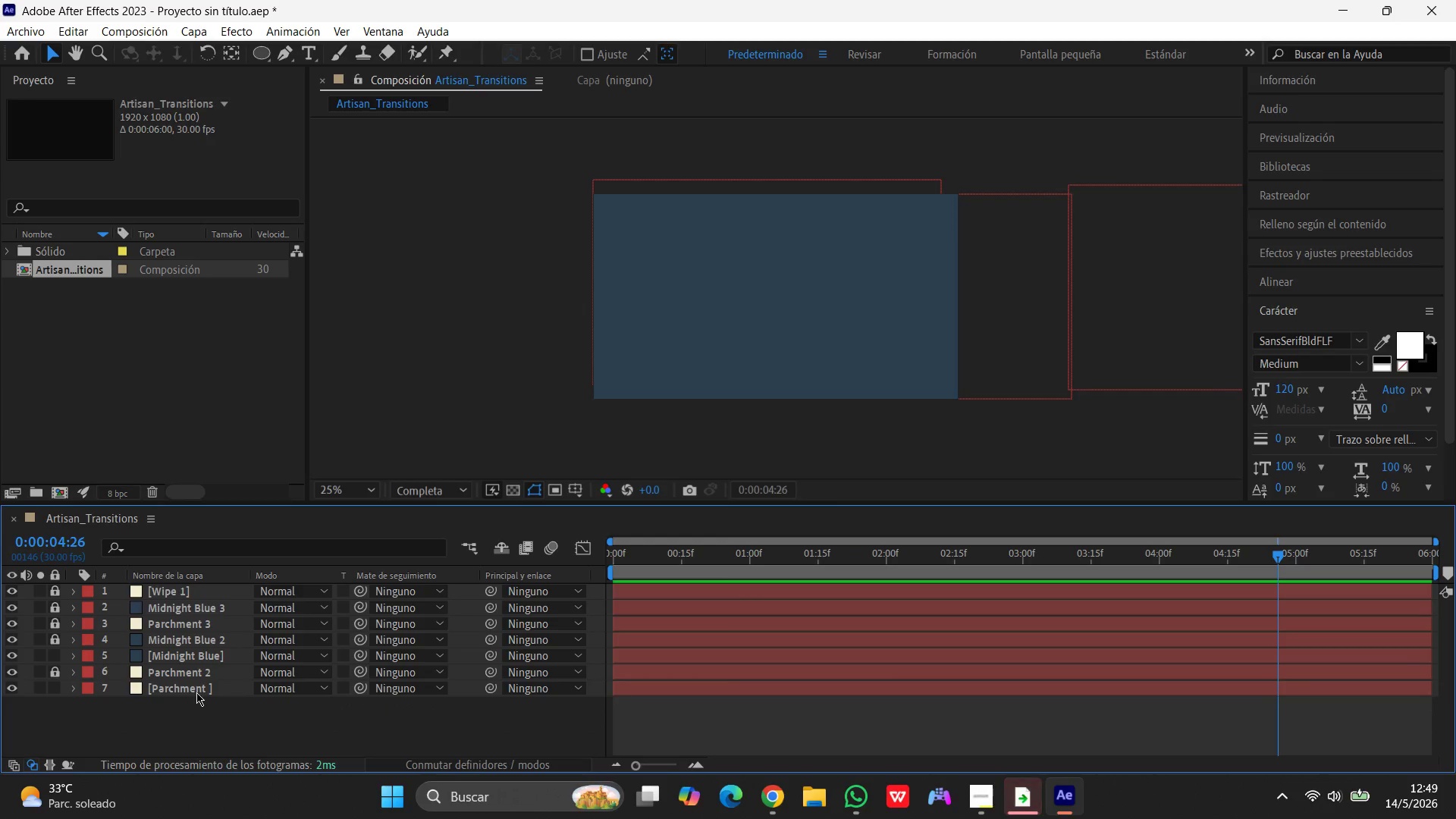 
left_click([197, 692])
 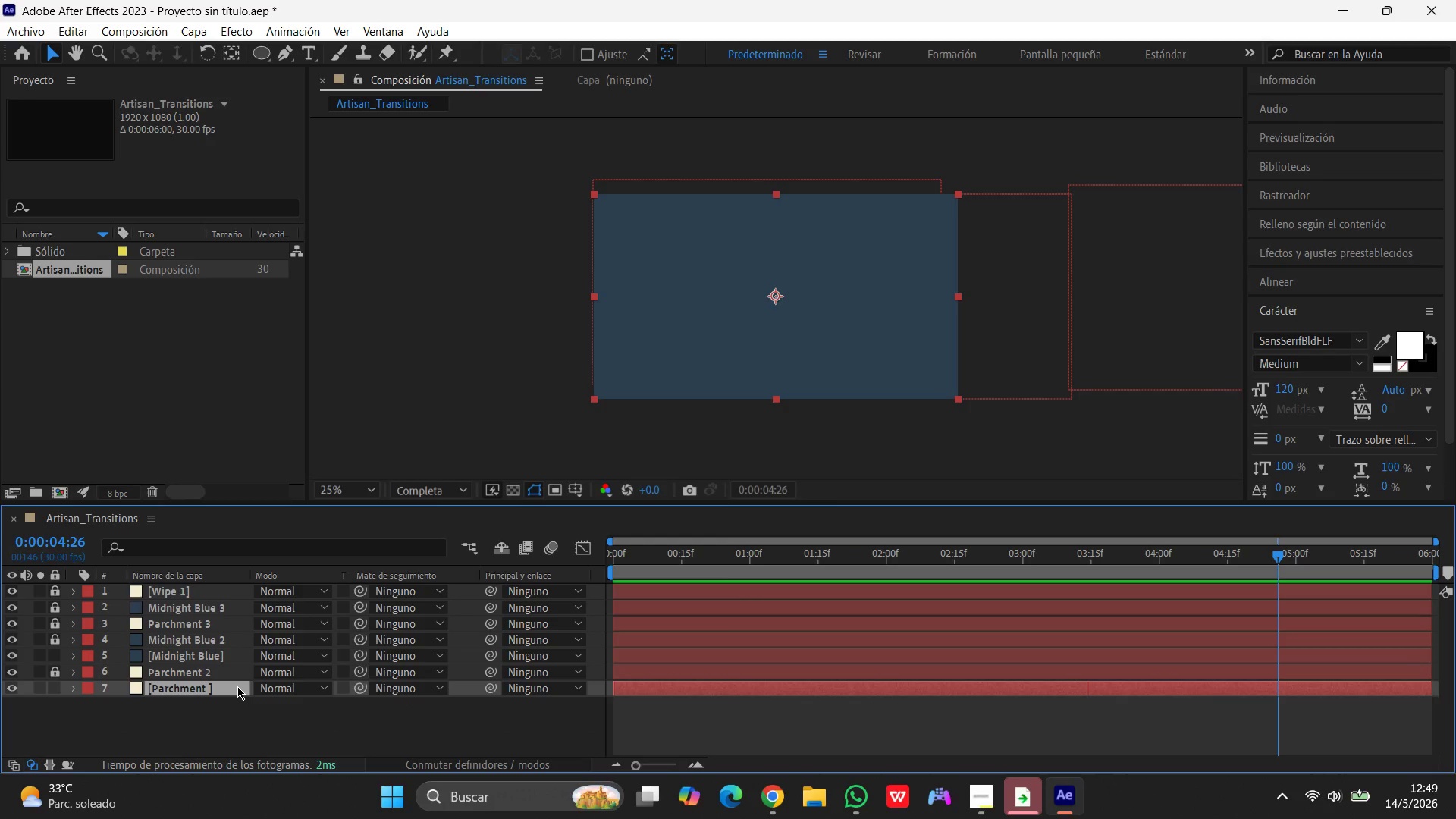 
key(Enter)
 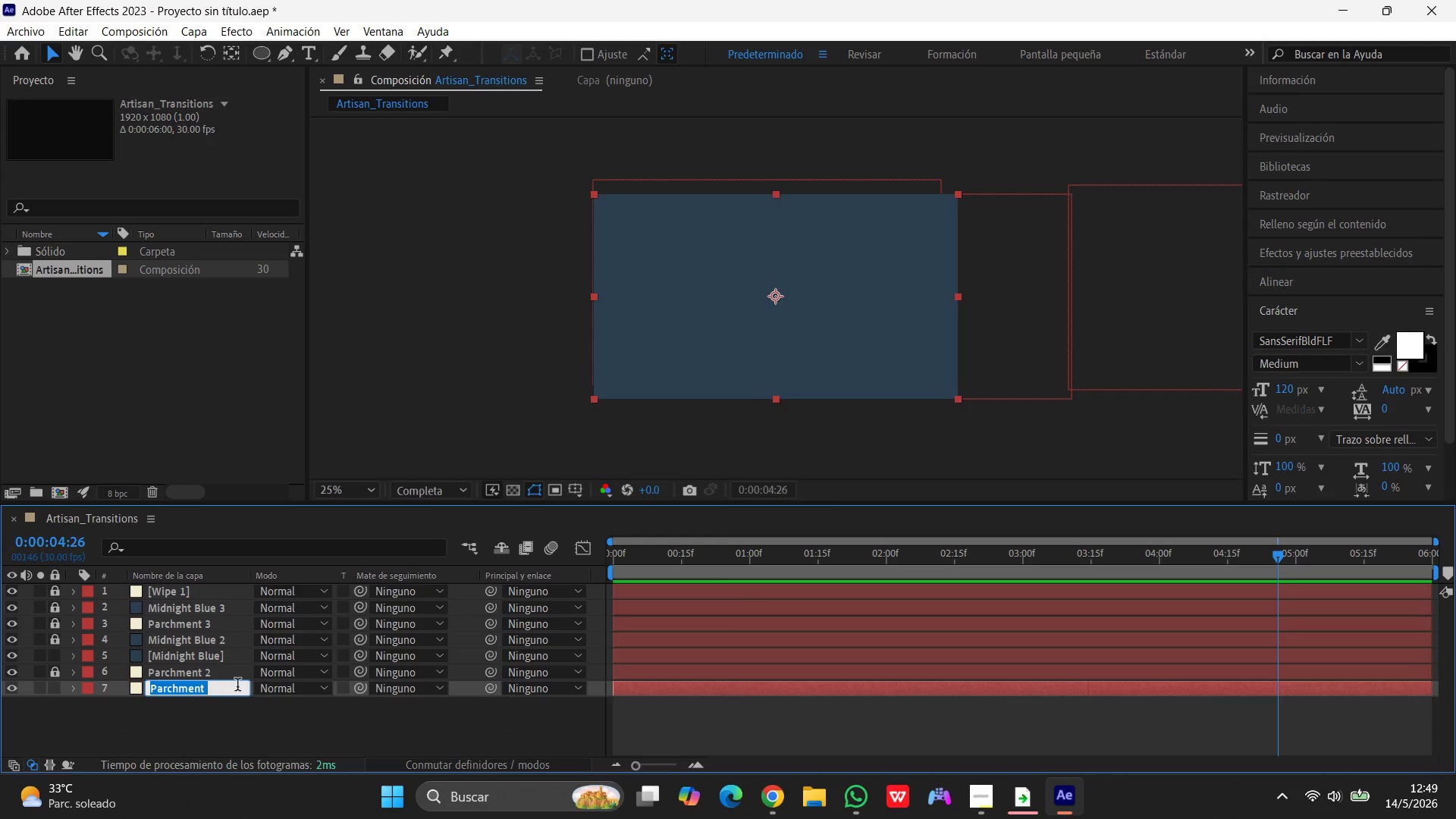 
left_click([239, 686])
 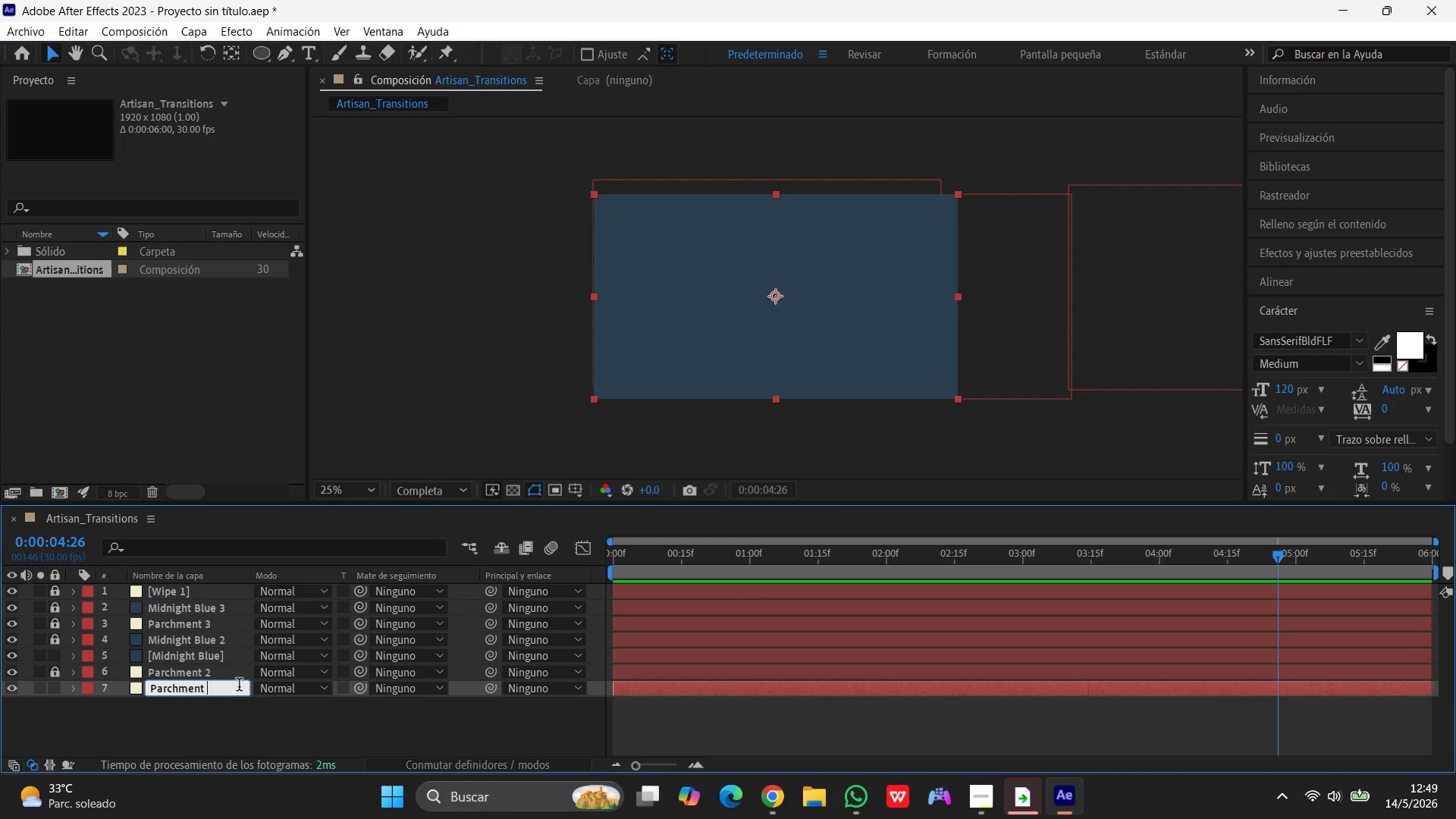 
key(1)
 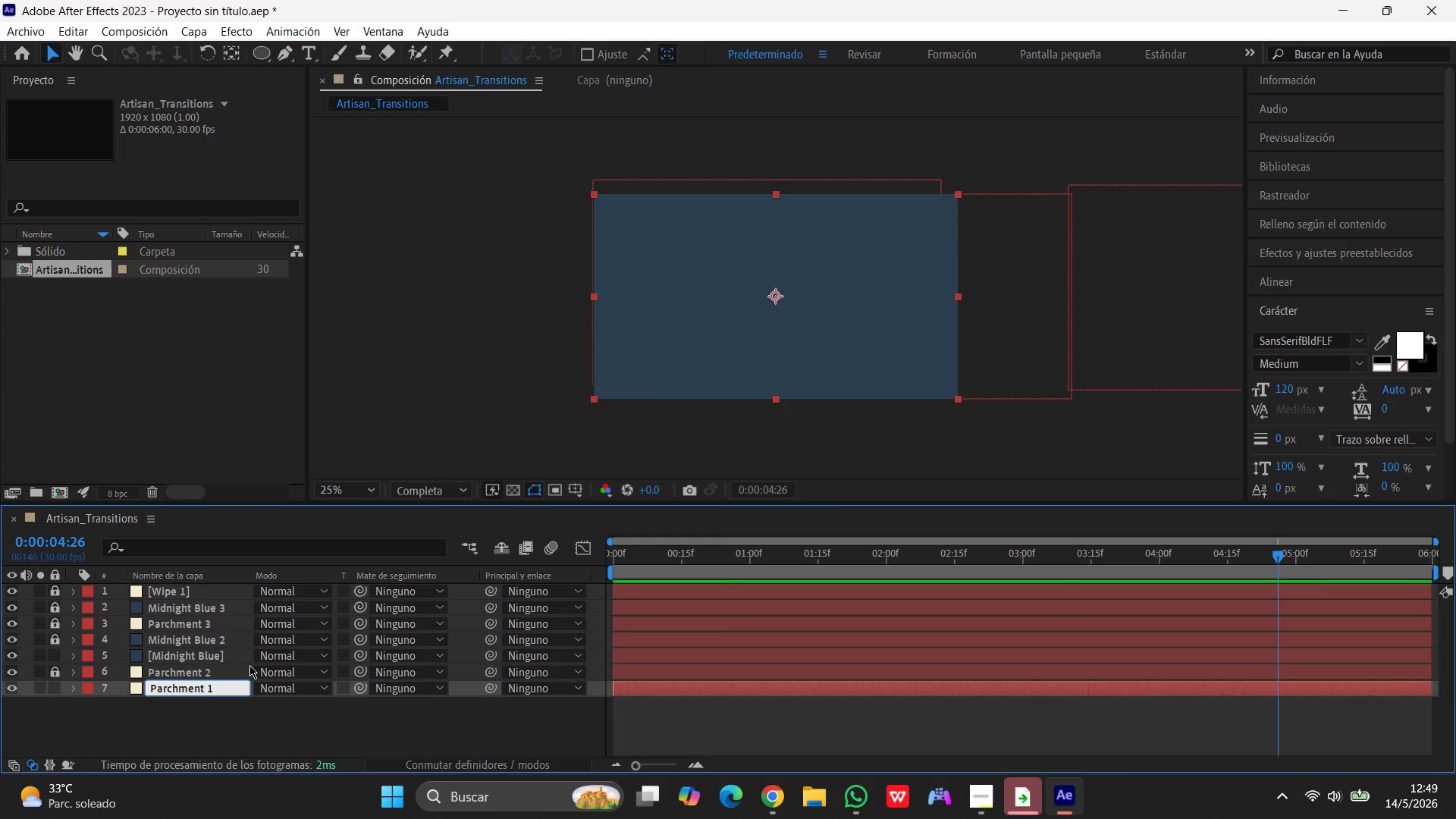 
left_click([231, 655])
 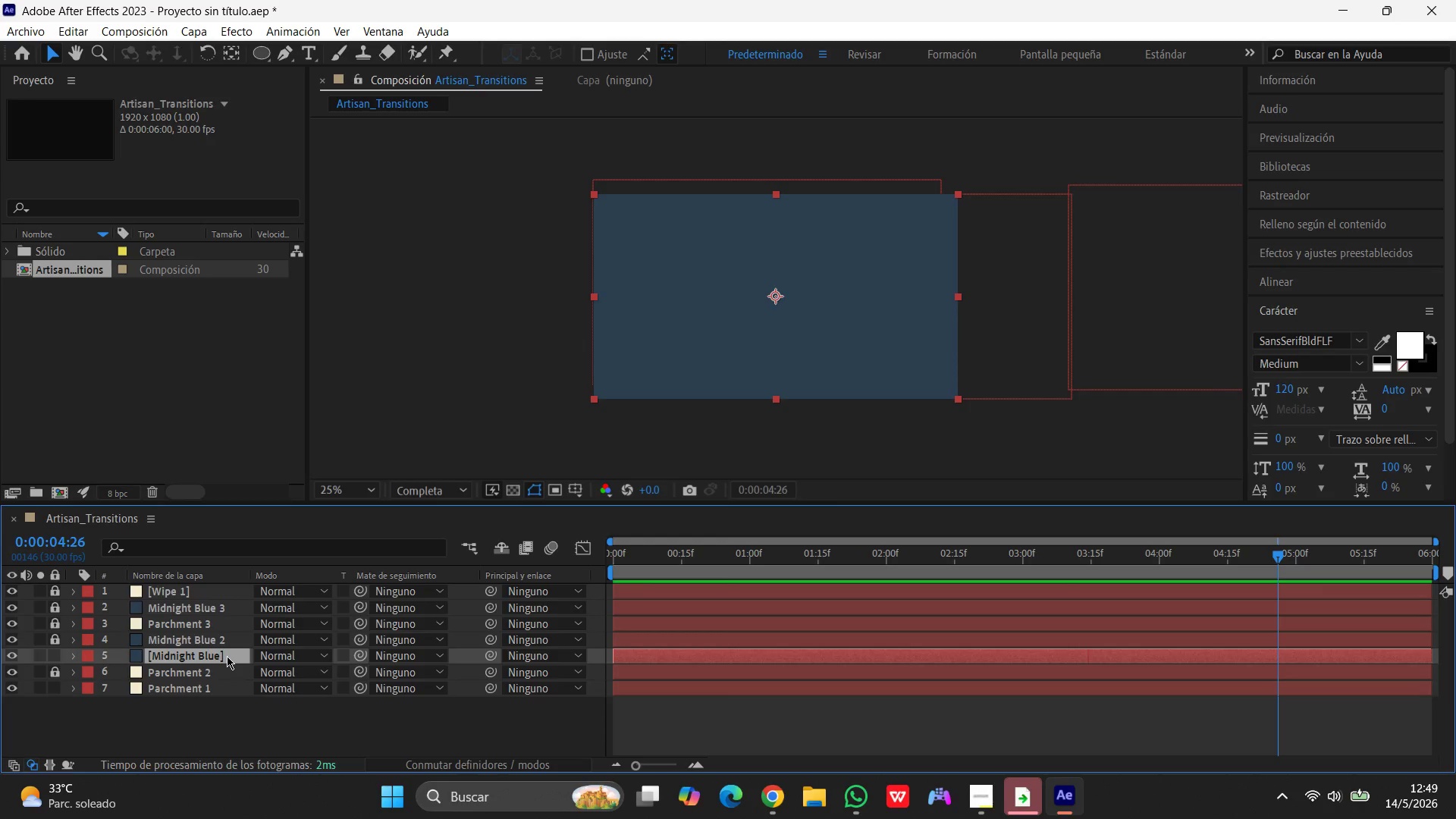 
key(Enter)
 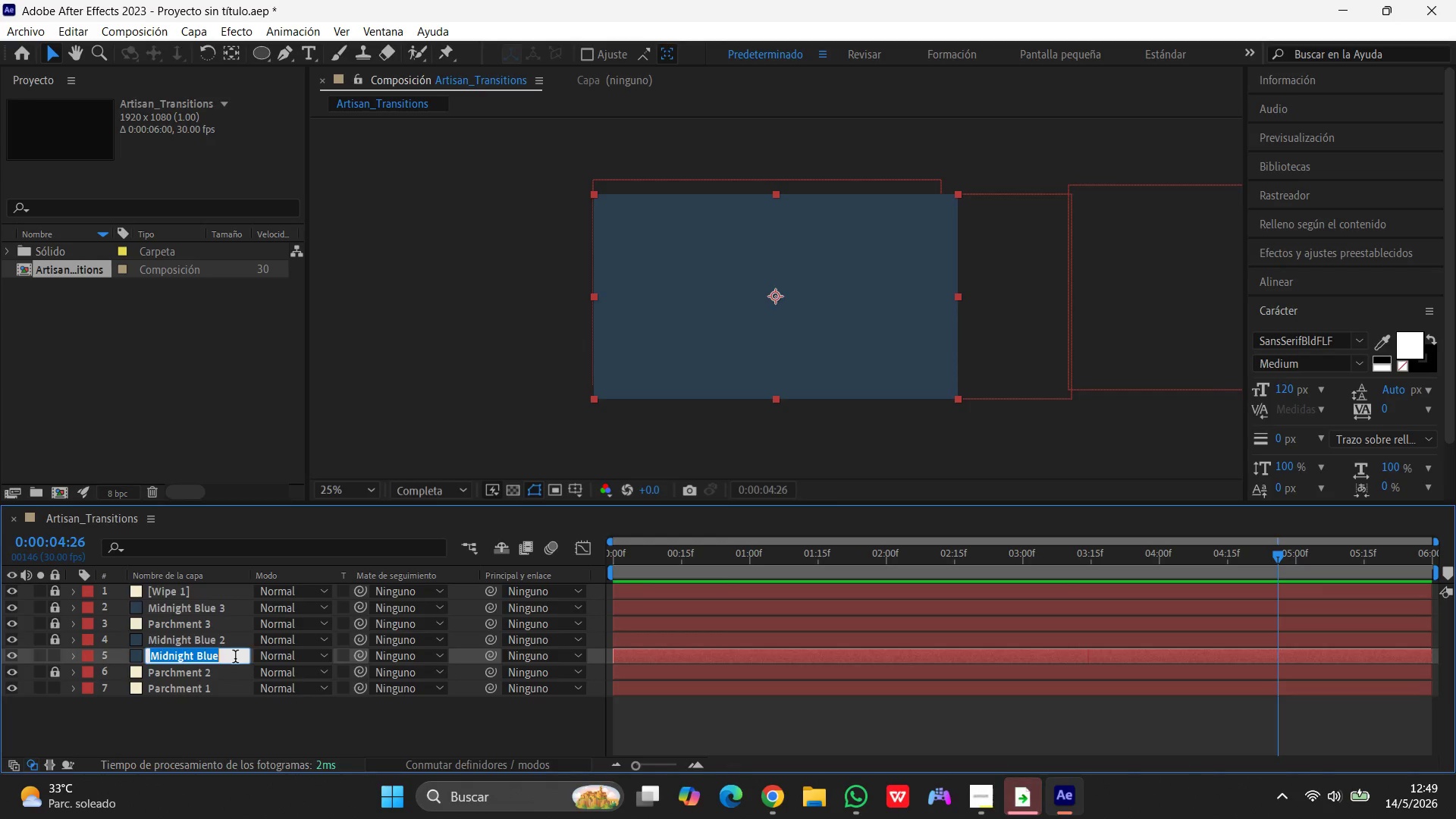 
left_click([235, 658])
 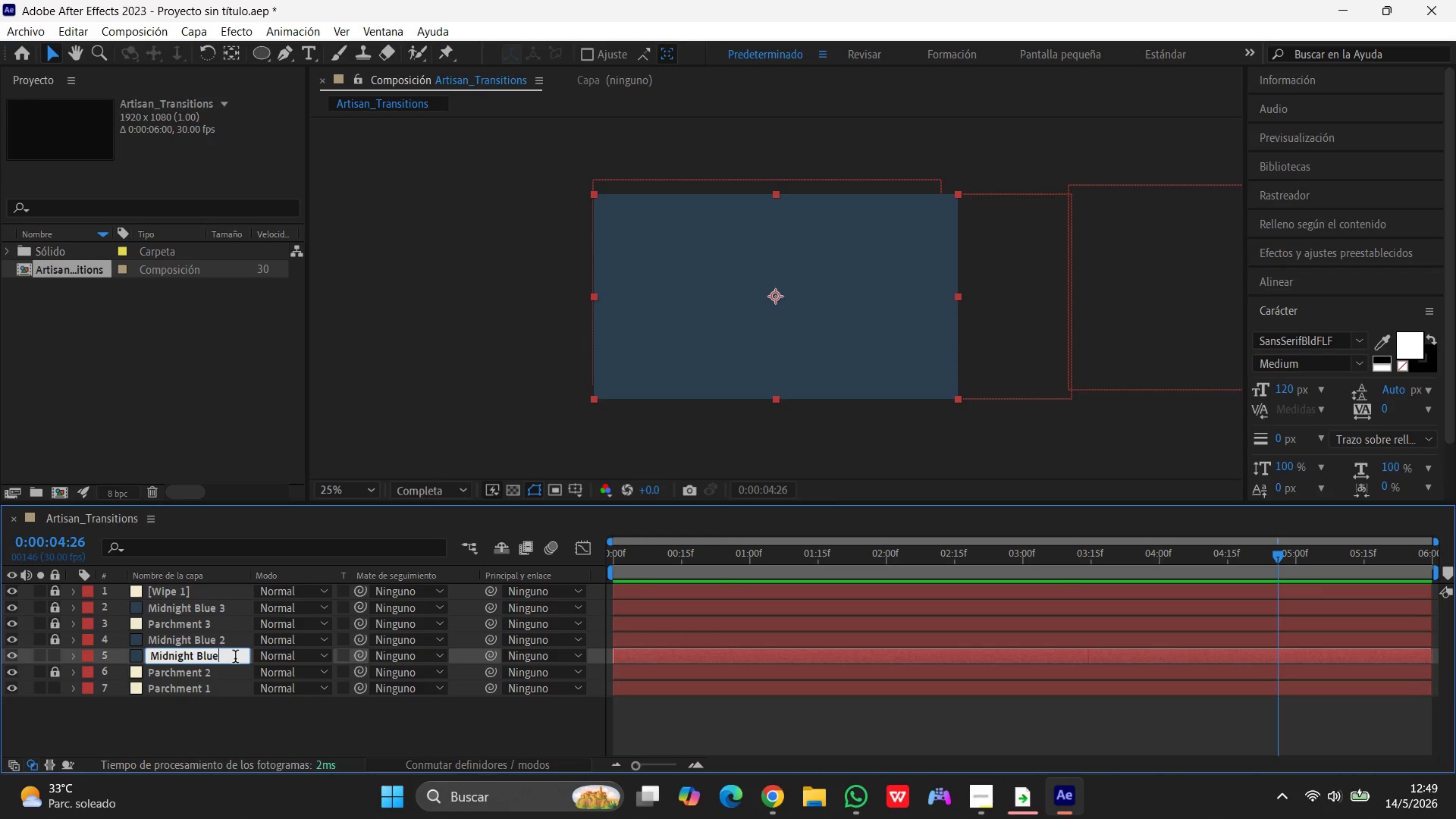 
key(Space)
 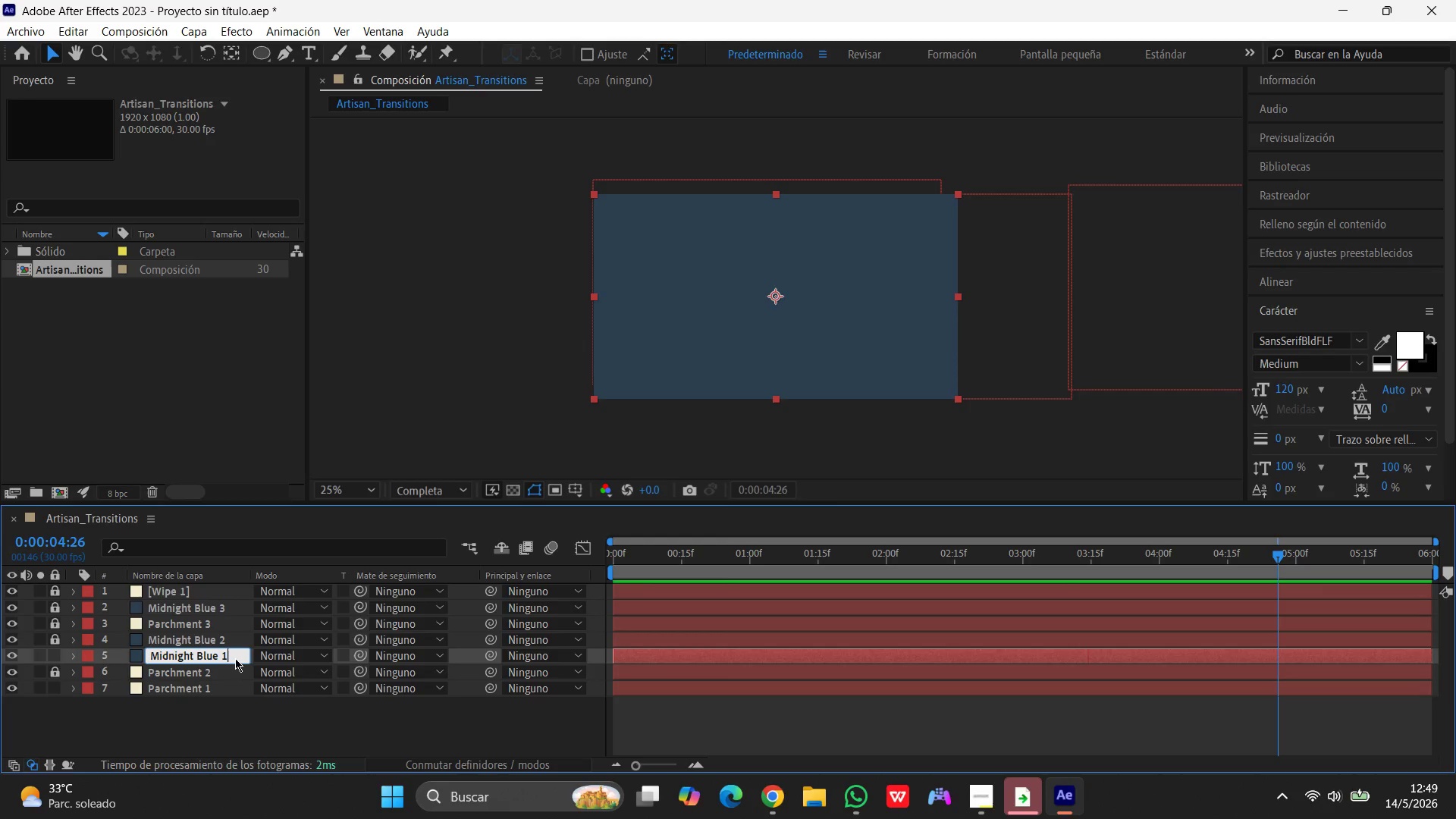 
key(1)
 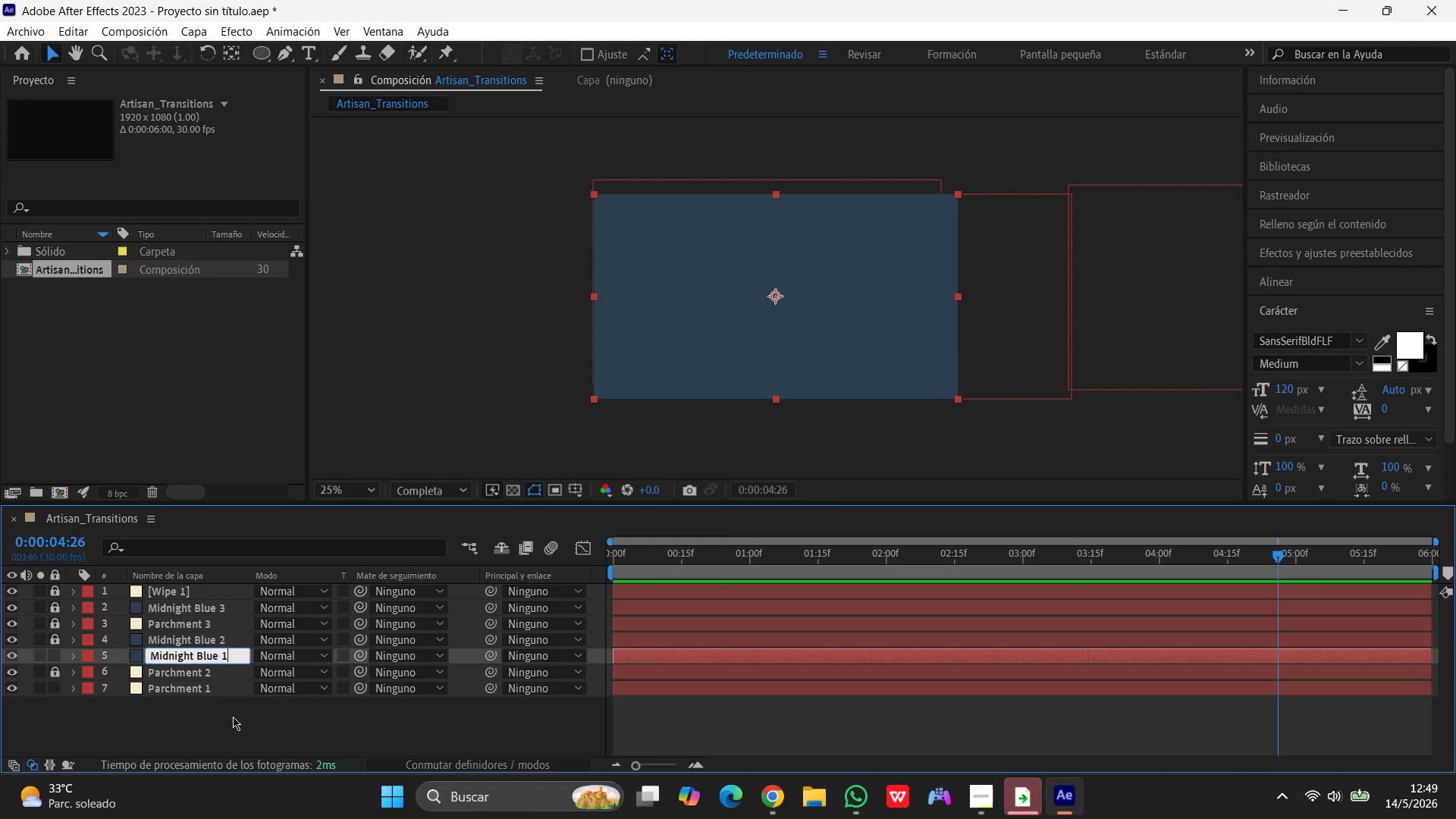 
left_click([232, 717])
 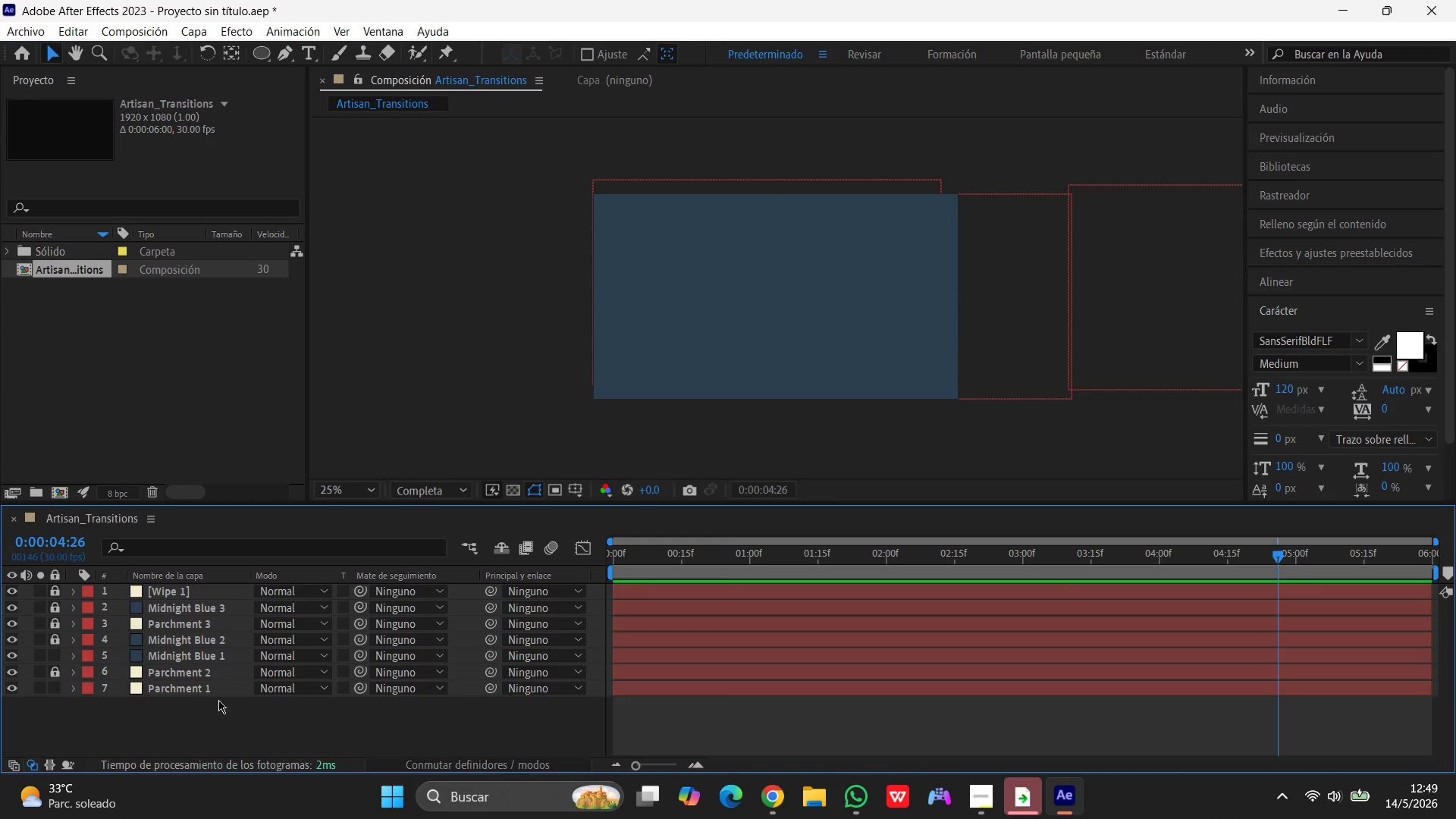 
left_click([213, 686])
 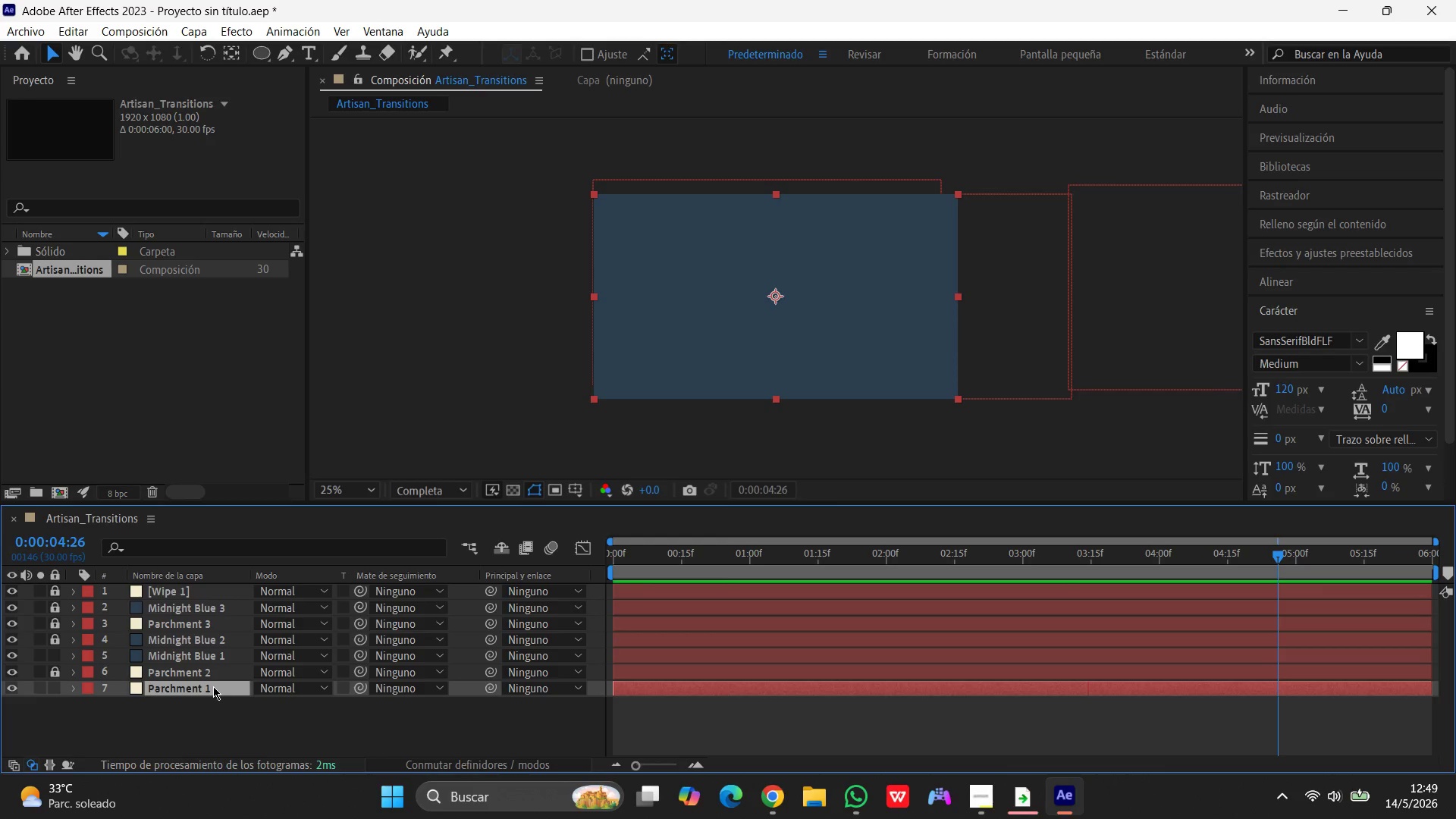 
wait(5.38)
 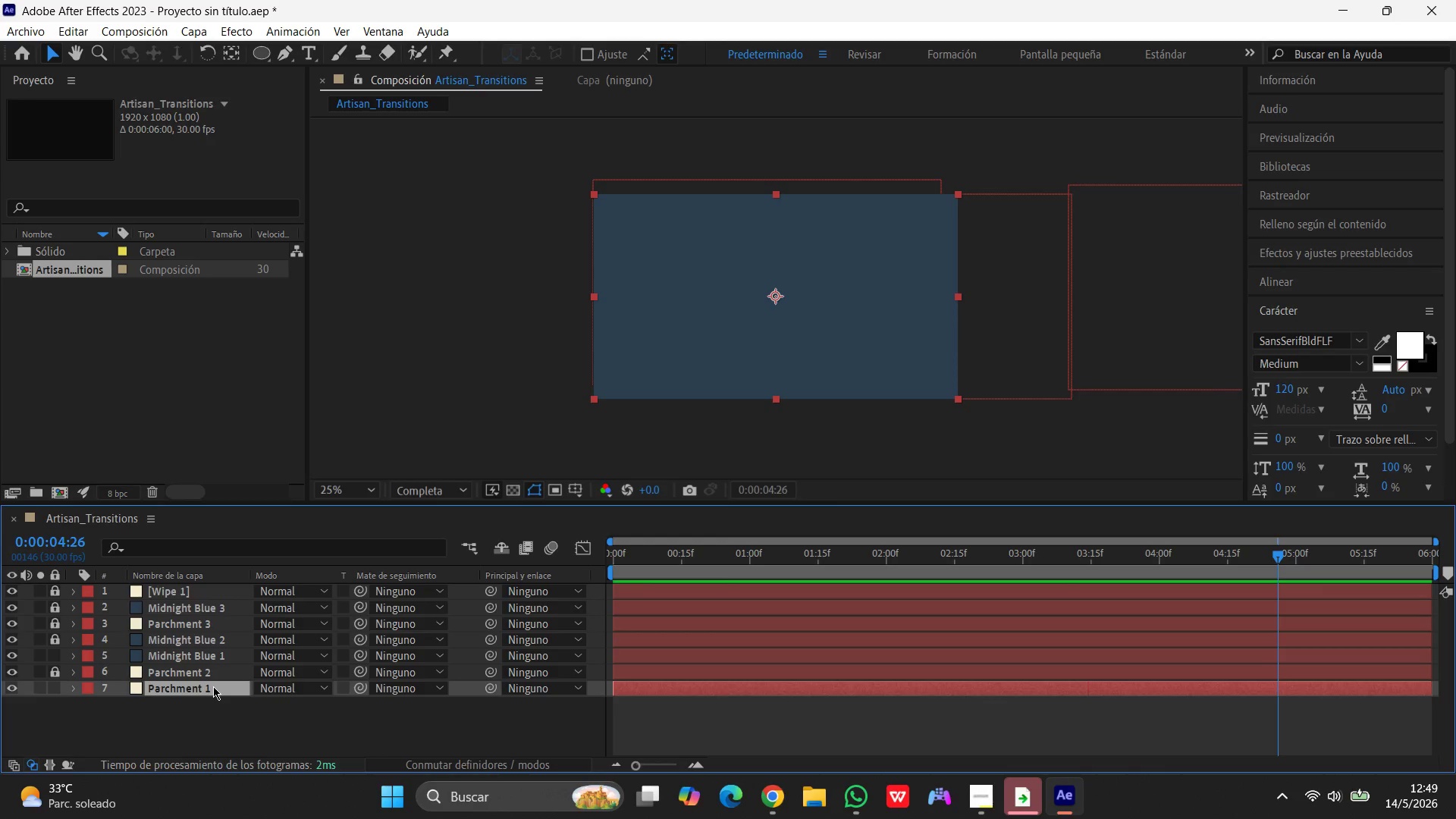 
left_click([206, 651])
 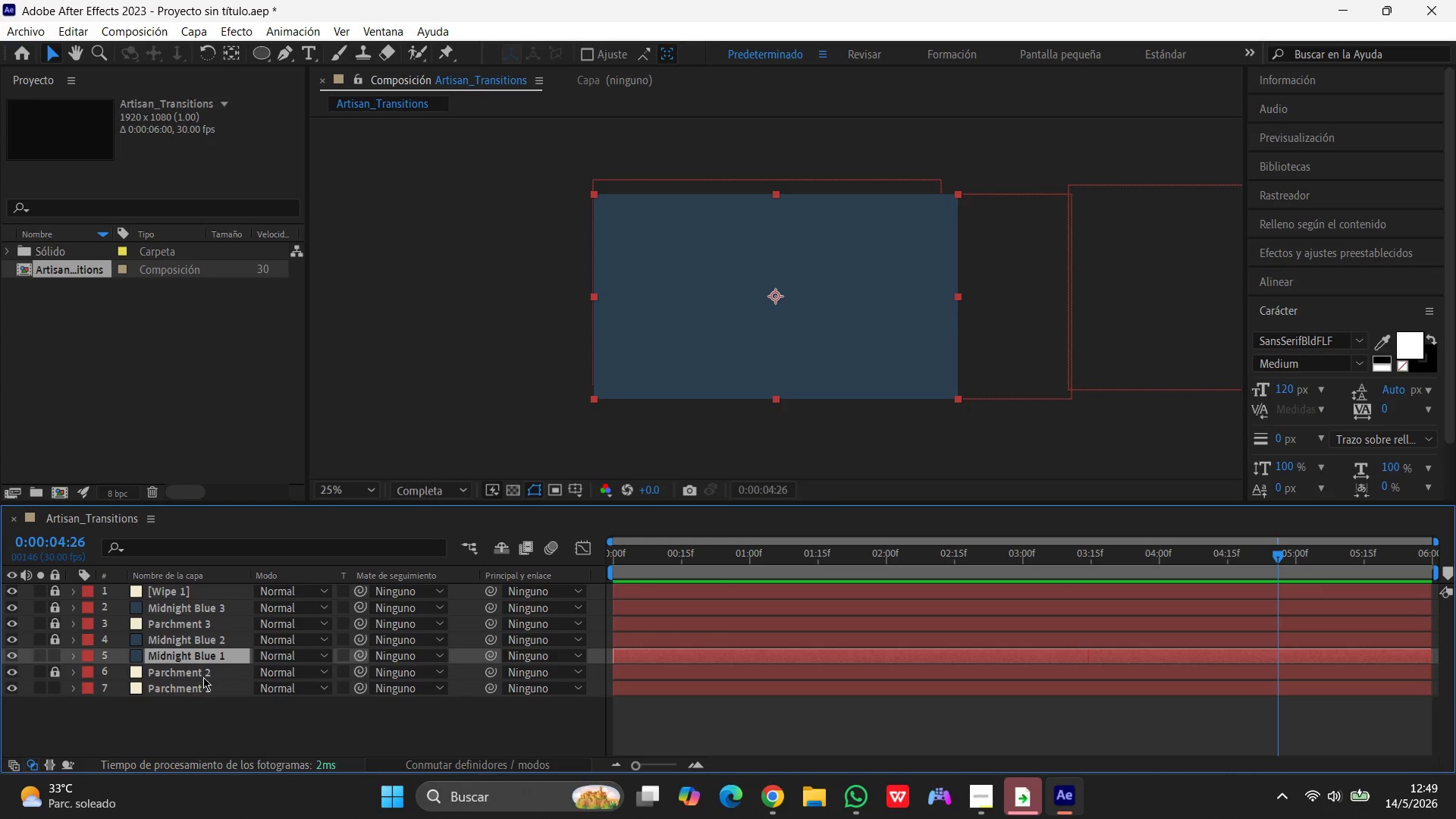 
left_click([199, 686])
 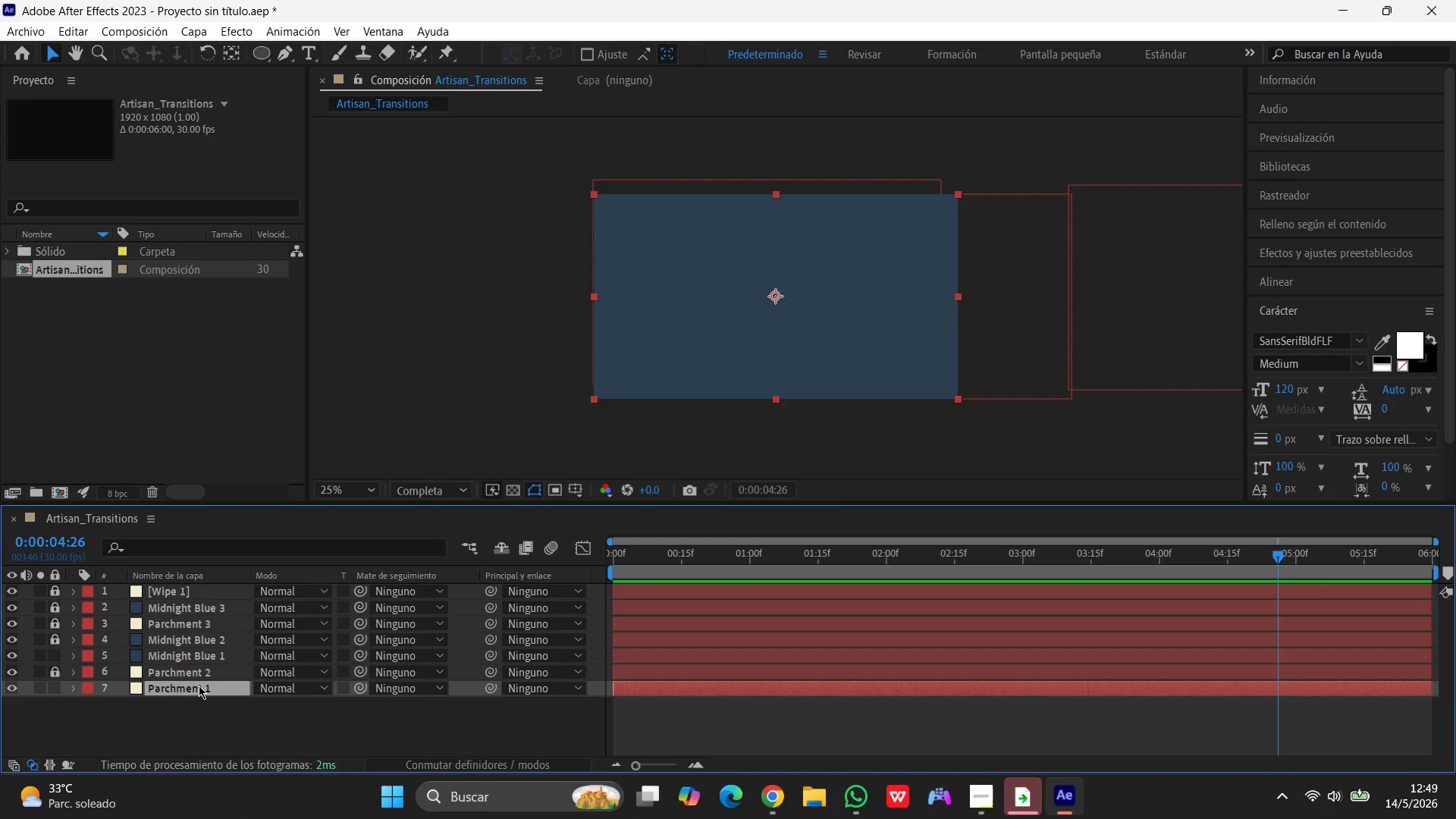 
left_click([199, 686])
 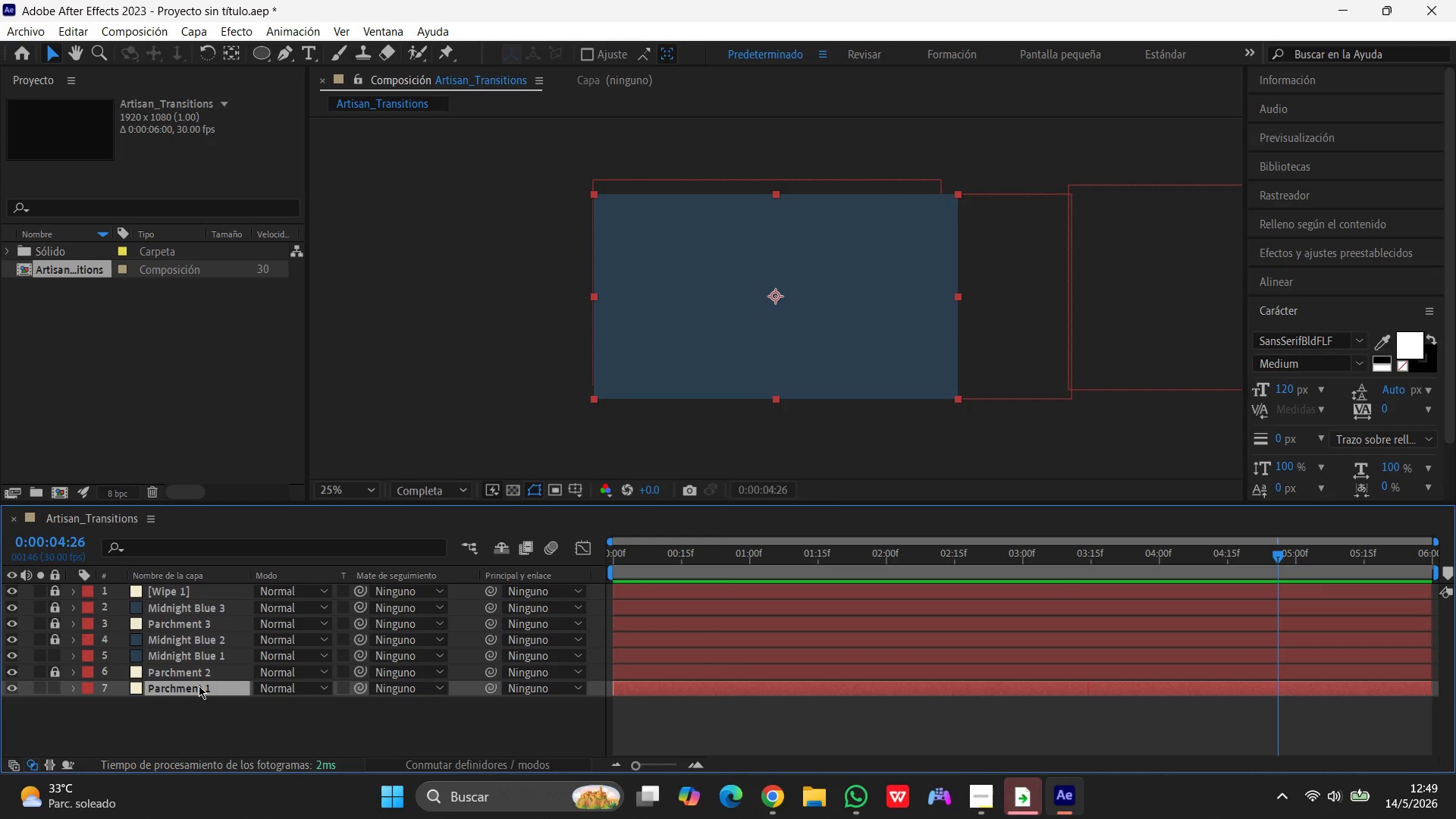 
key(T)
 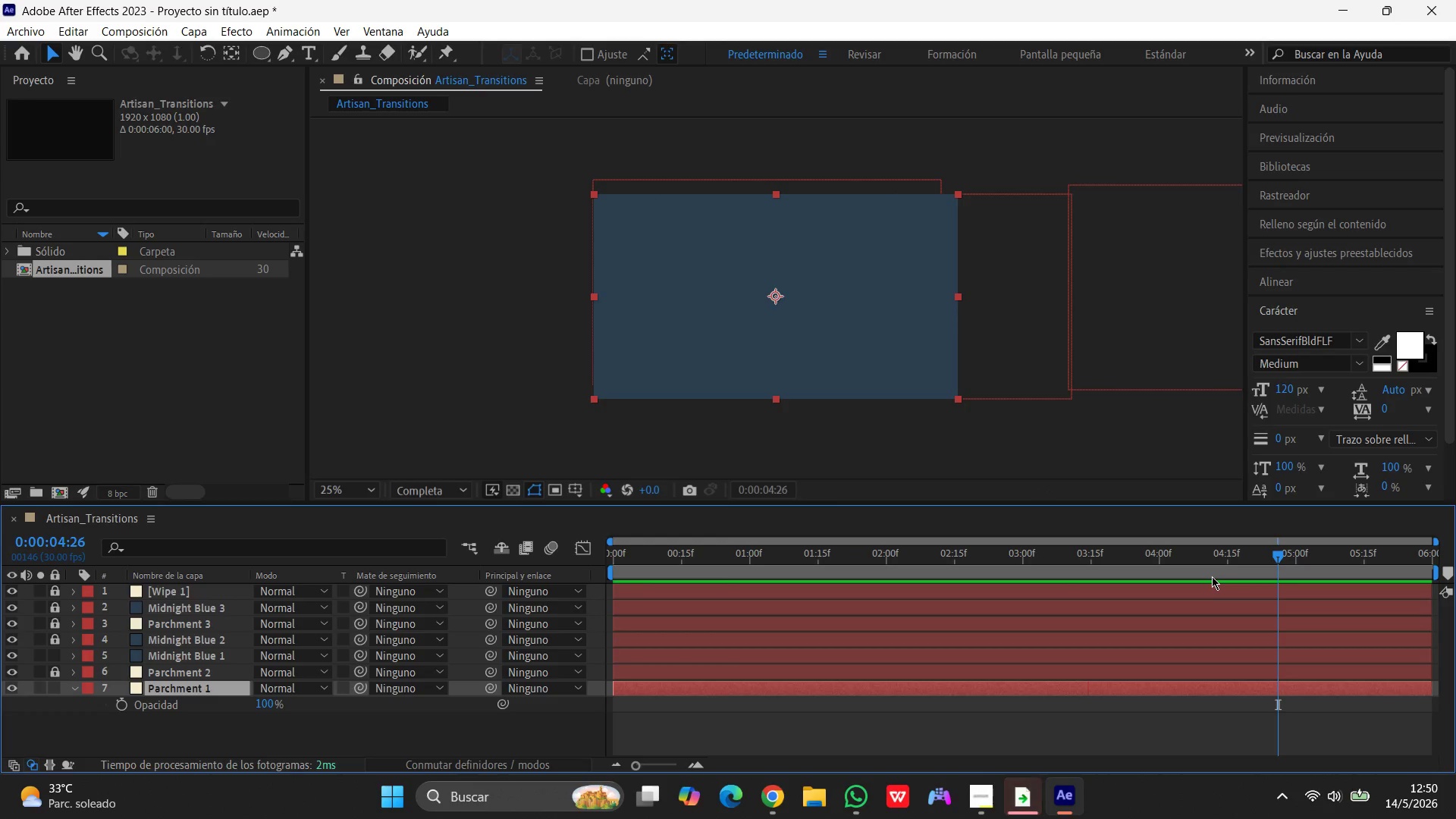 
left_click_drag(start_coordinate=[1281, 557], to_coordinate=[1144, 581])